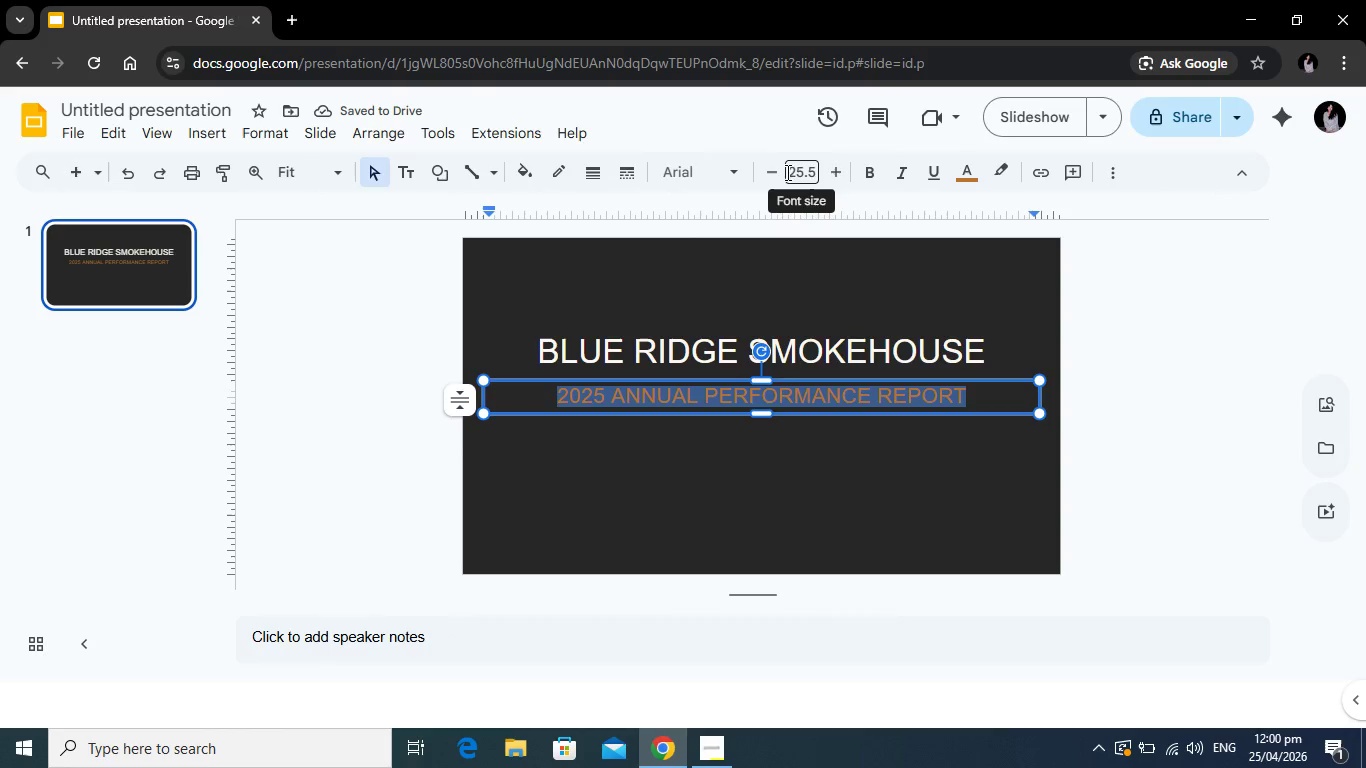 
left_click([798, 172])
 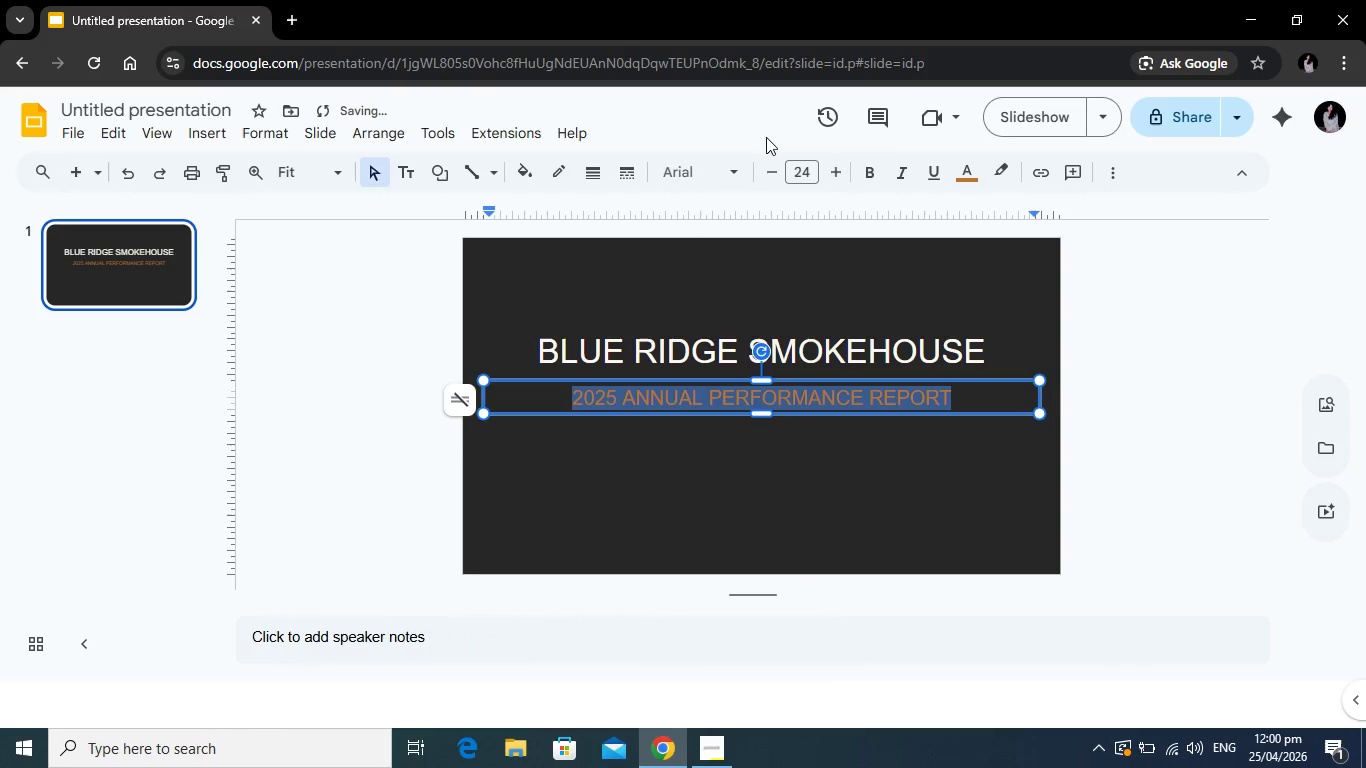 
left_click([770, 170])
 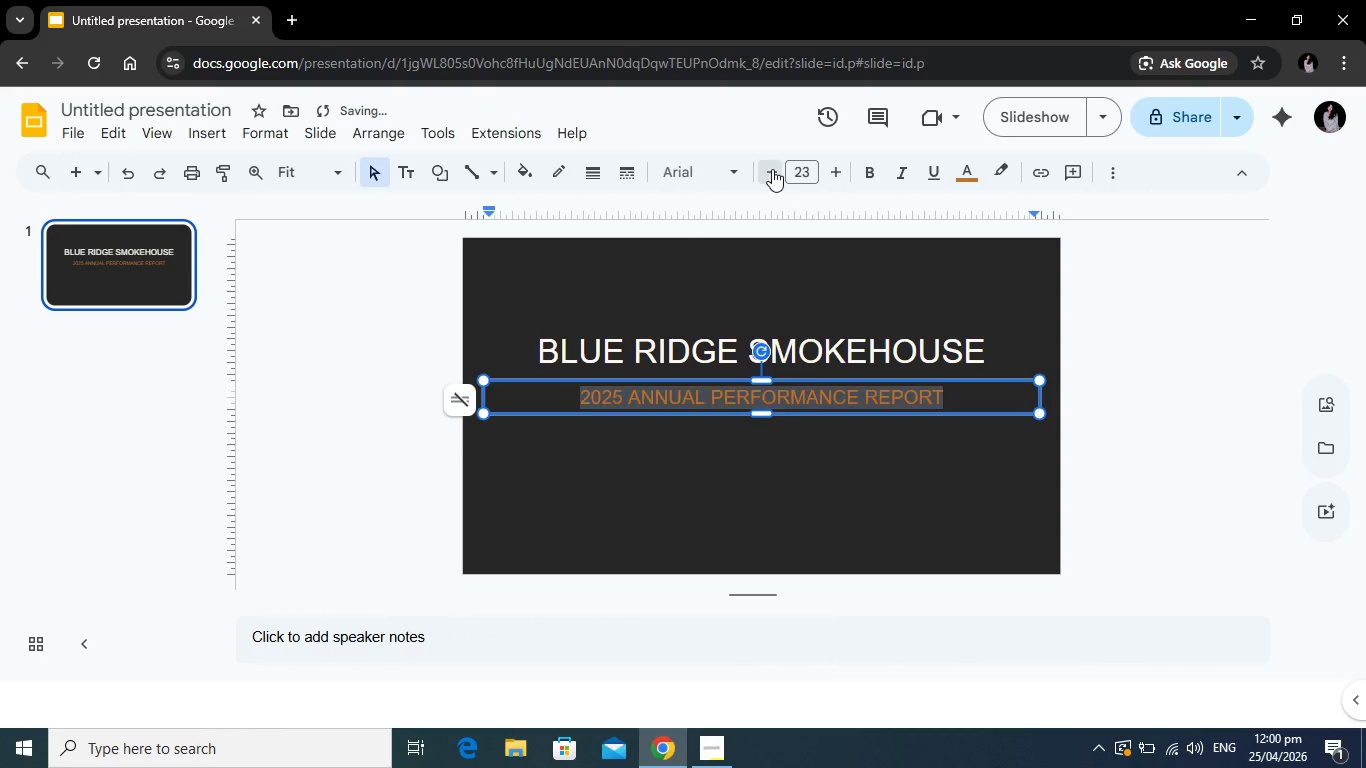 
left_click([772, 169])
 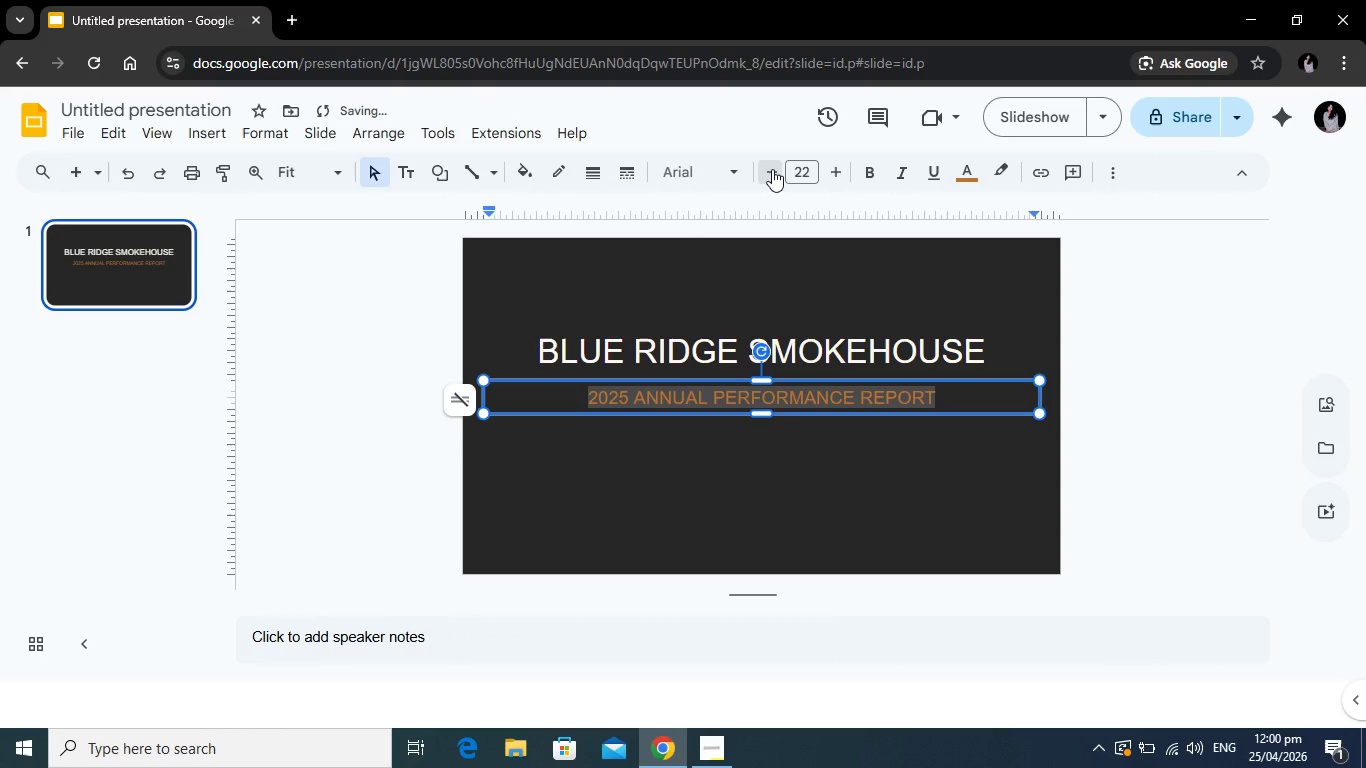 
left_click([772, 169])
 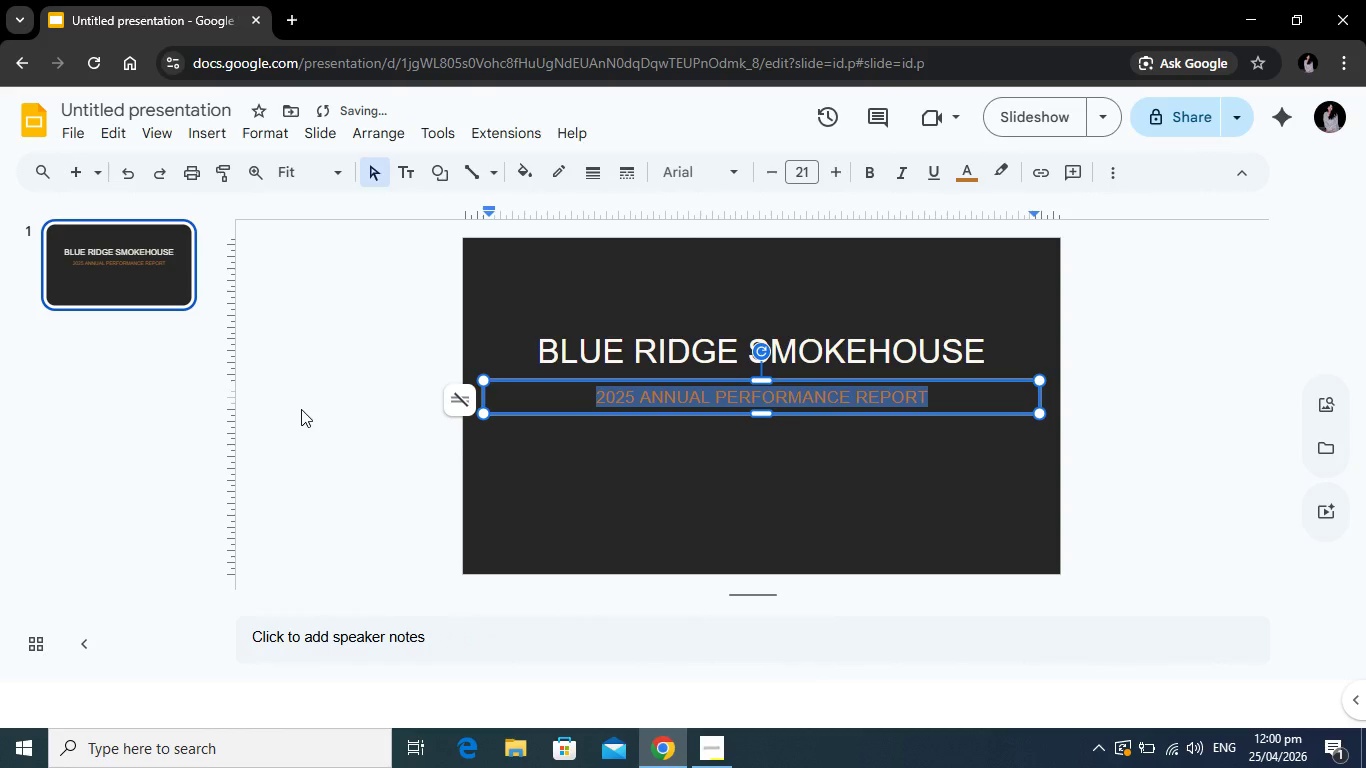 
left_click([301, 409])
 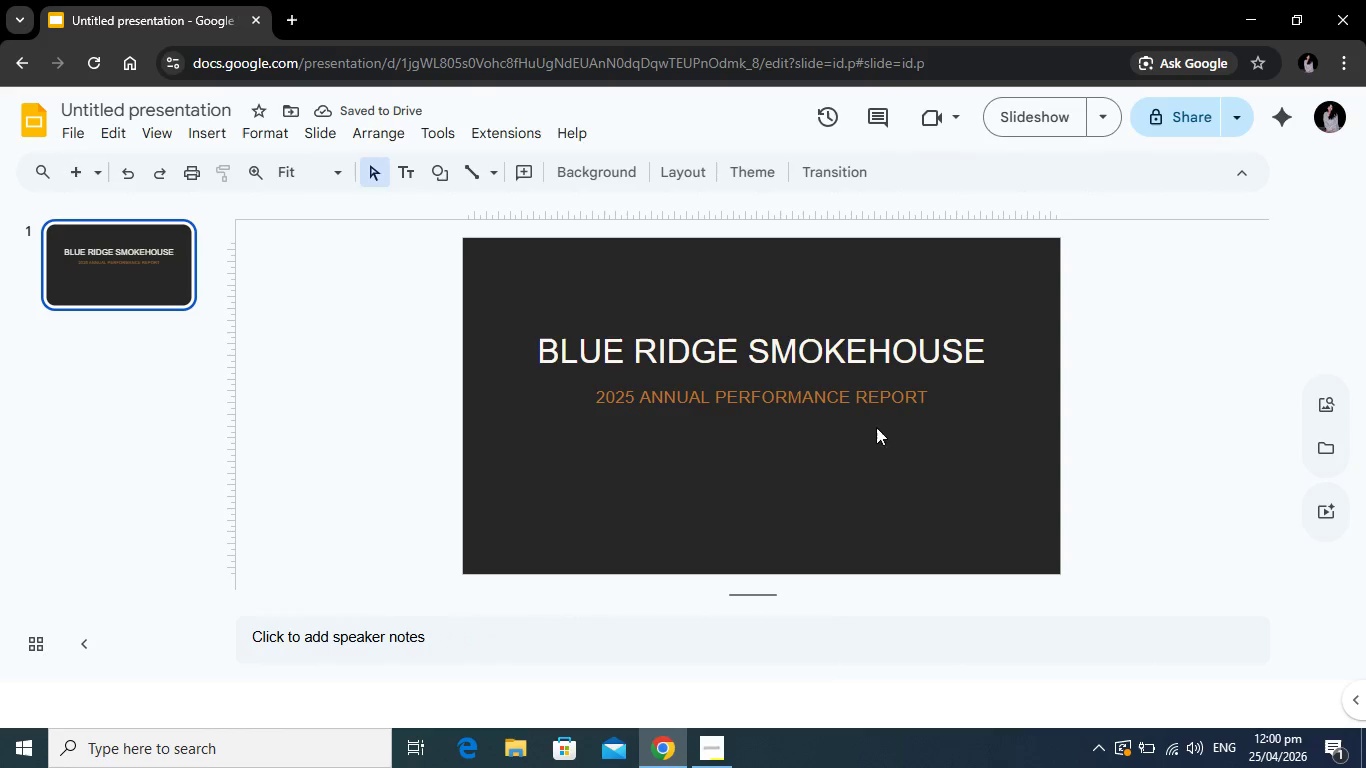 
left_click([866, 353])
 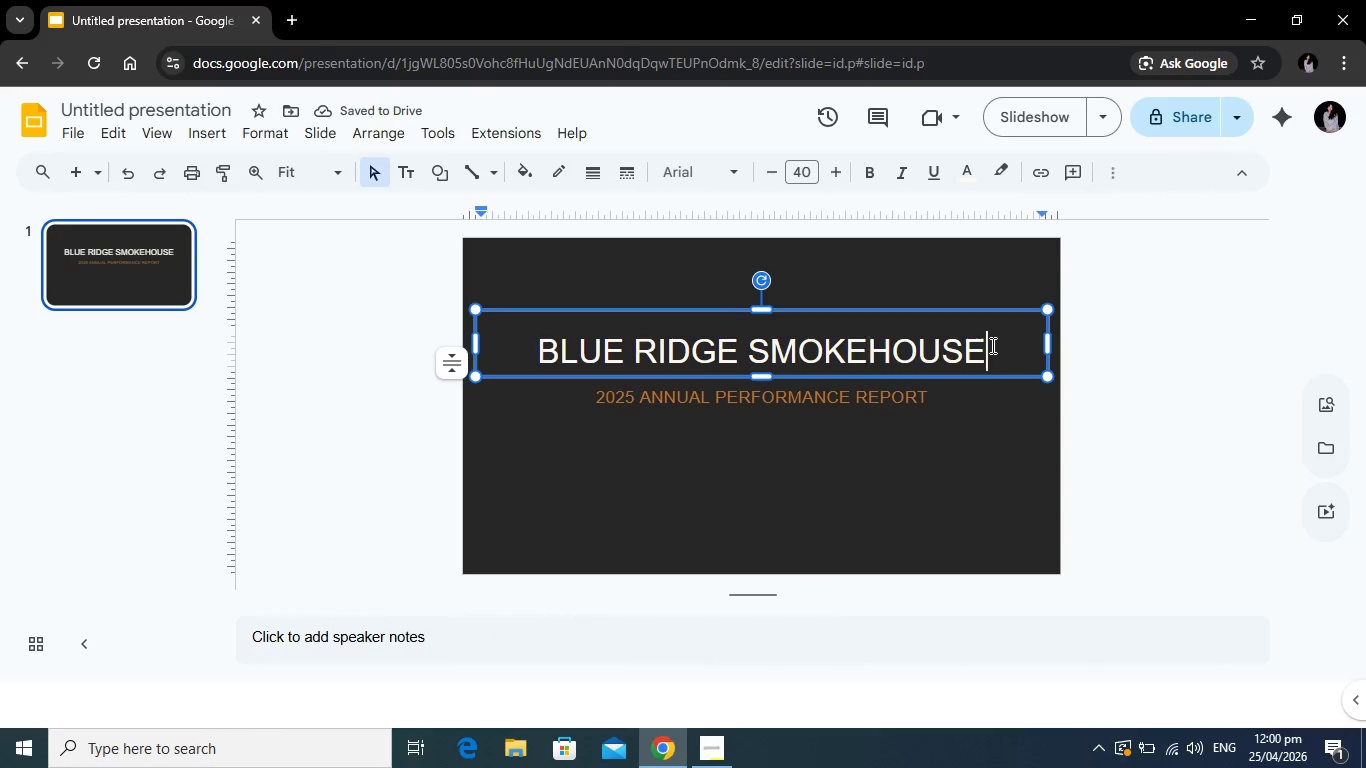 
left_click_drag(start_coordinate=[997, 345], to_coordinate=[528, 344])
 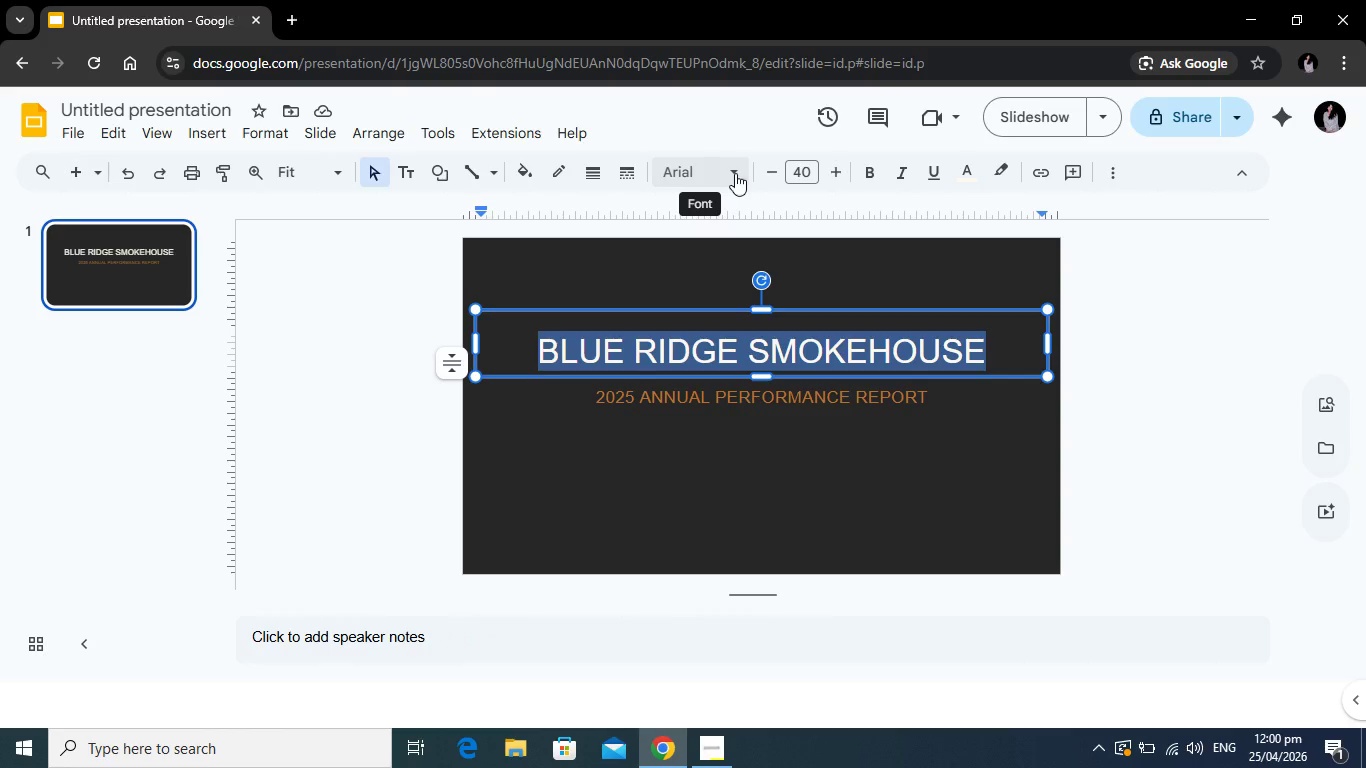 
left_click([741, 172])
 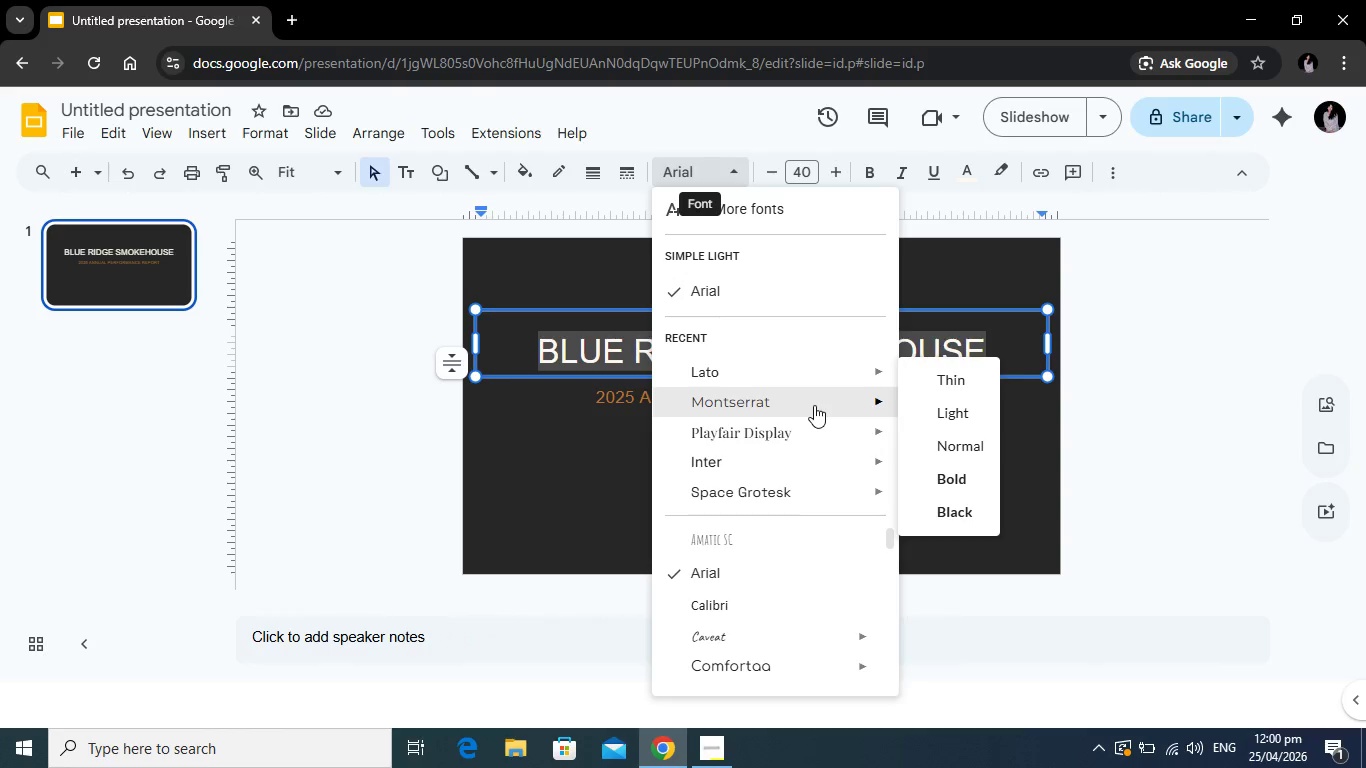 
left_click([814, 405])
 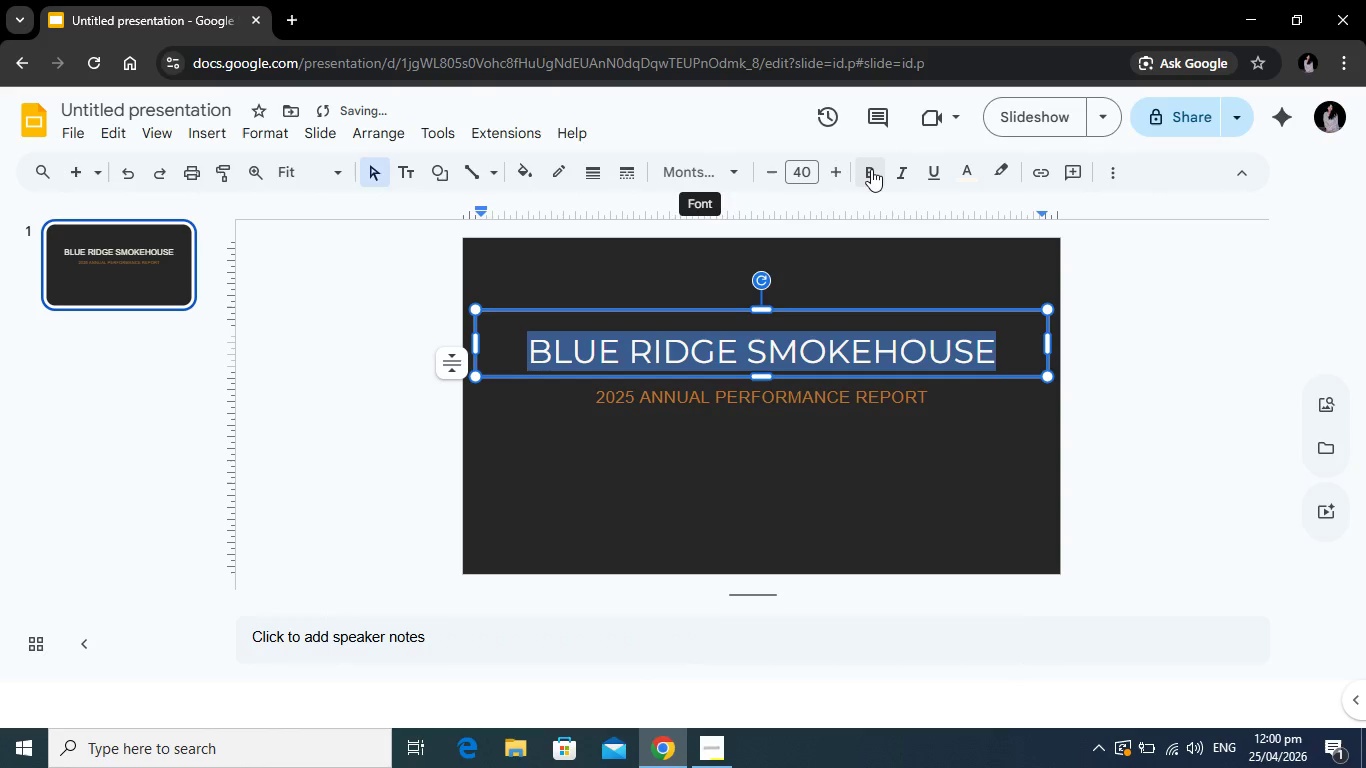 
left_click([872, 168])
 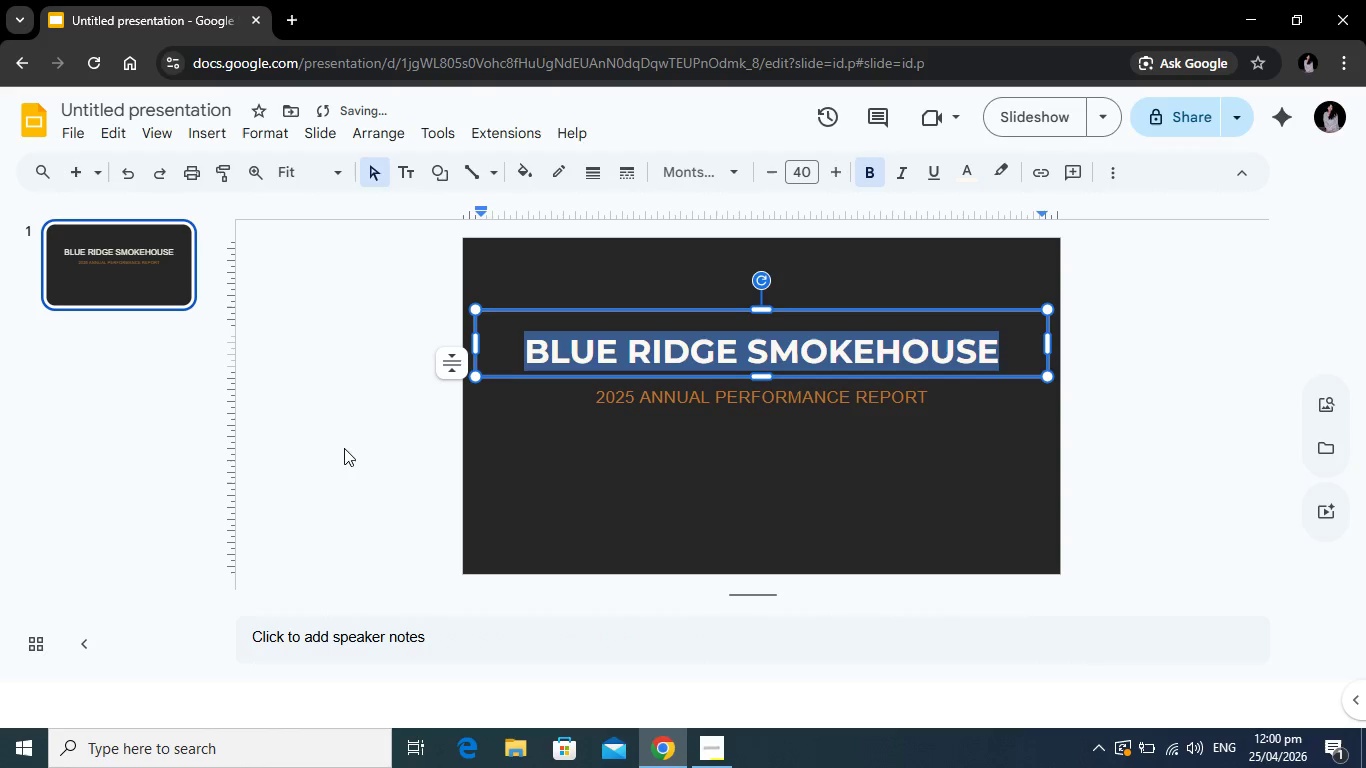 
left_click([378, 448])
 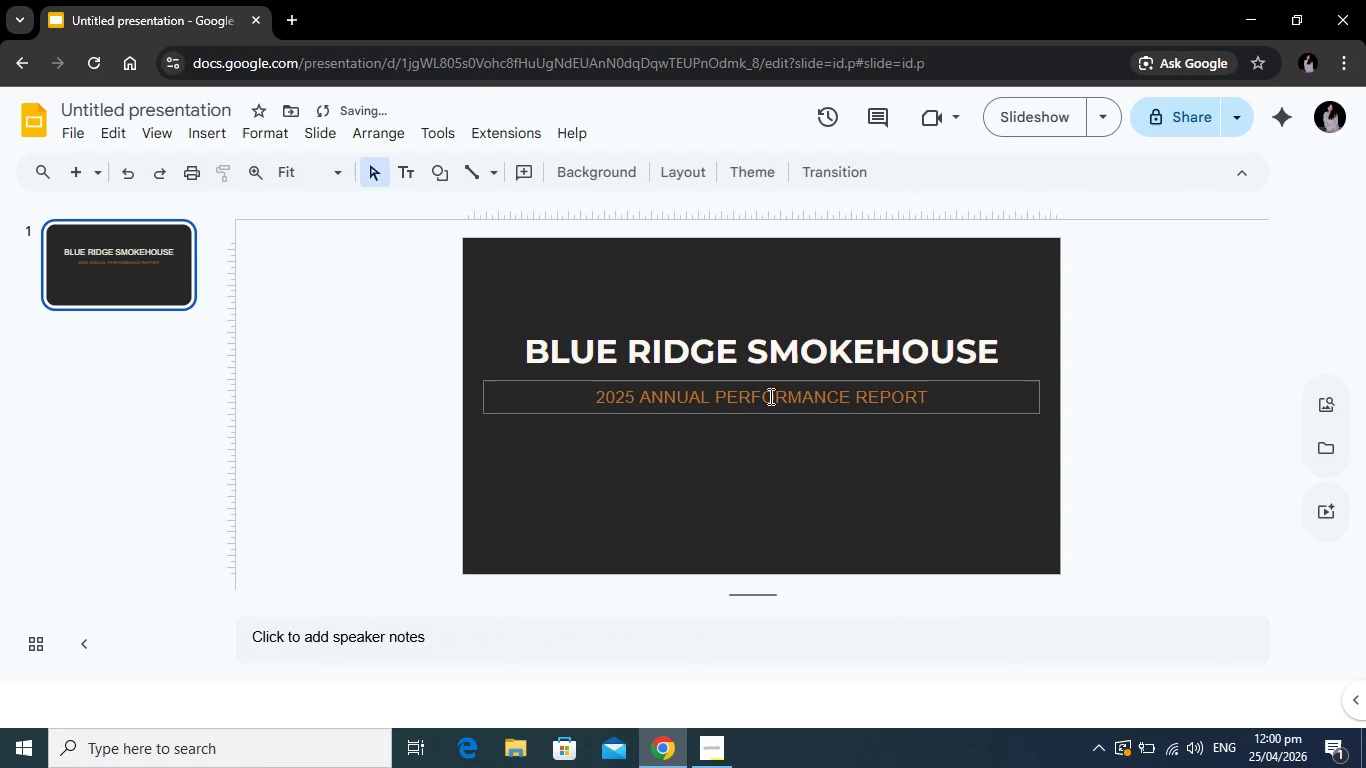 
left_click([769, 396])
 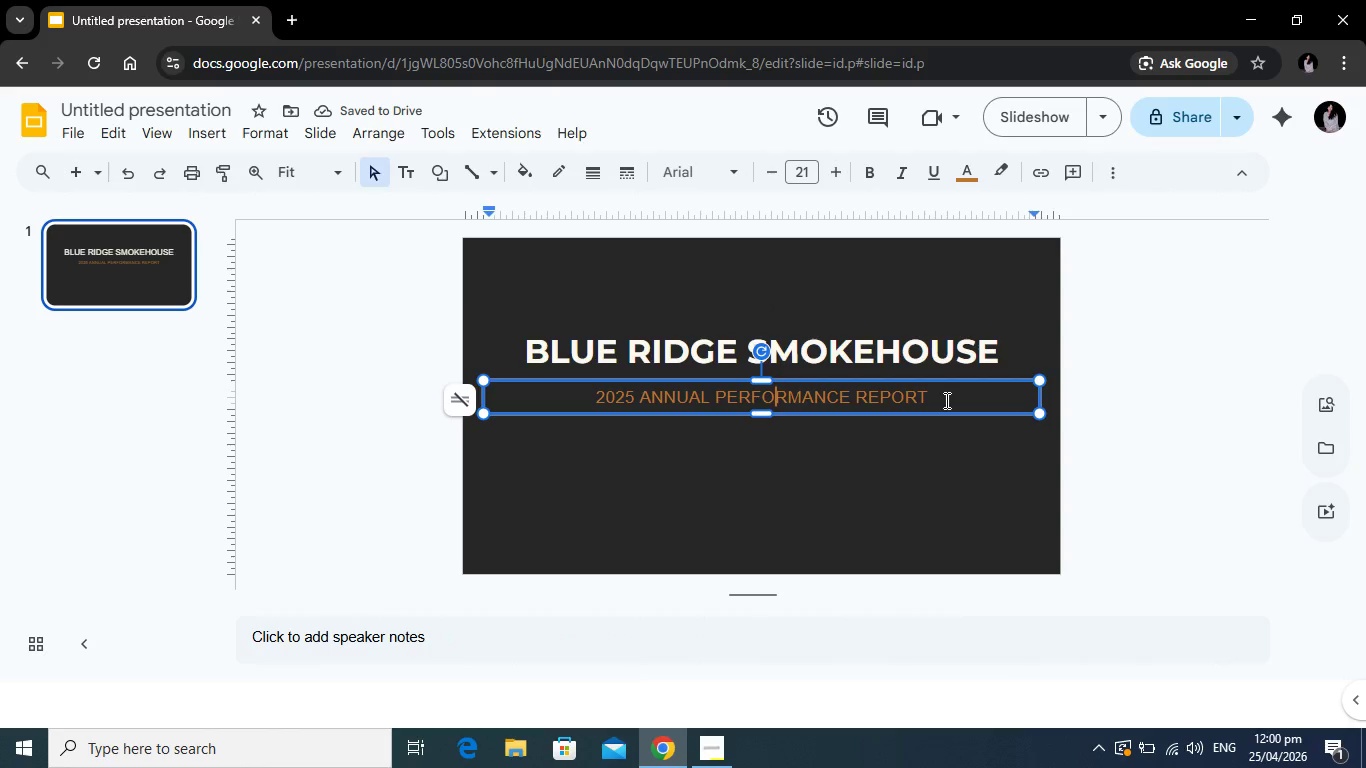 
left_click_drag(start_coordinate=[945, 400], to_coordinate=[597, 396])
 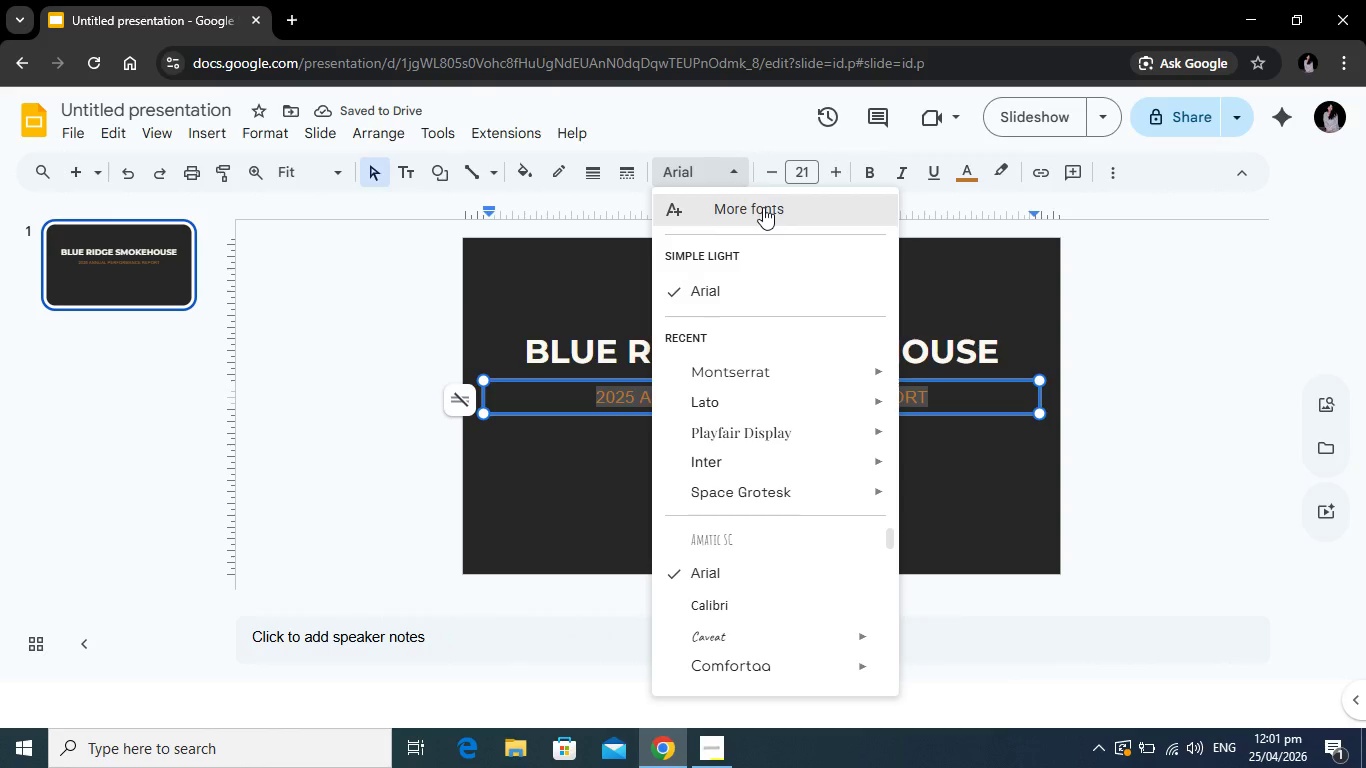 
left_click([763, 207])
 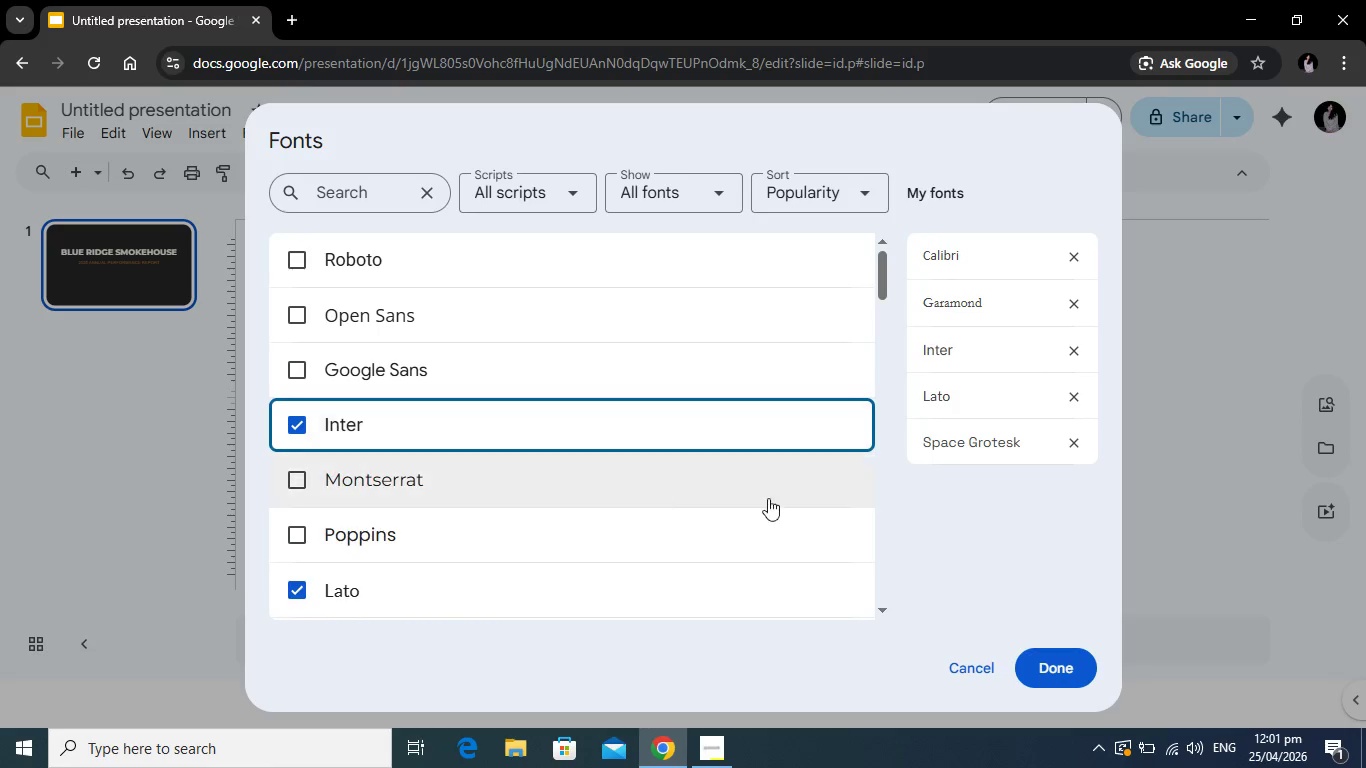 
wait(12.27)
 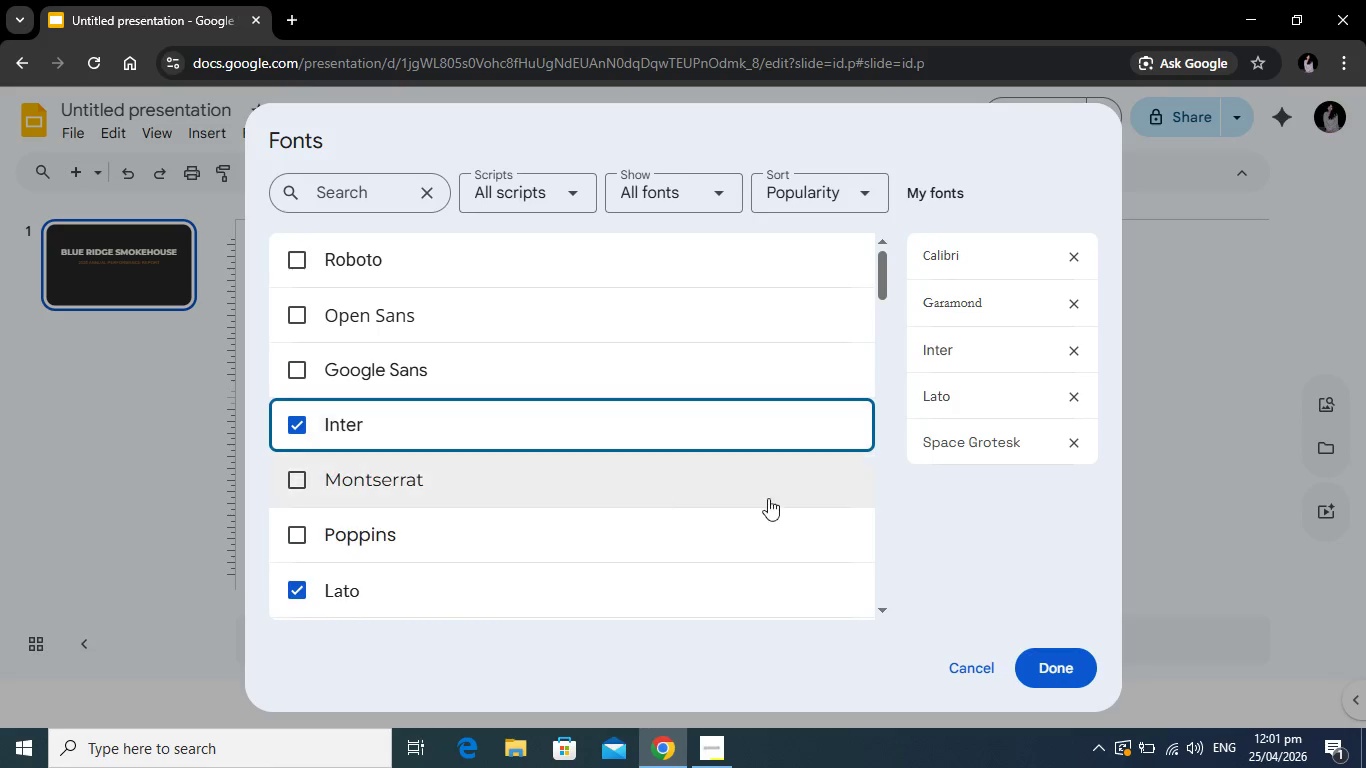 
left_click([367, 187])
 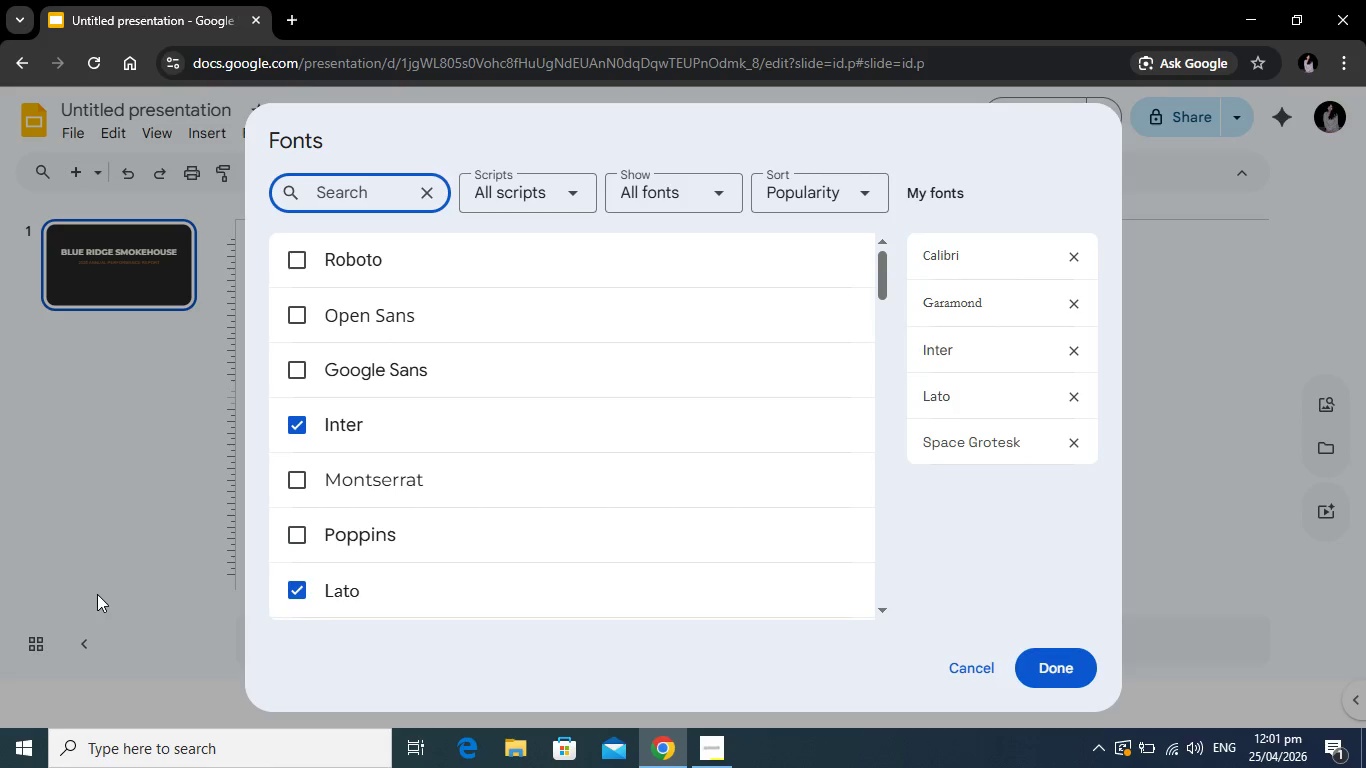 
wait(23.53)
 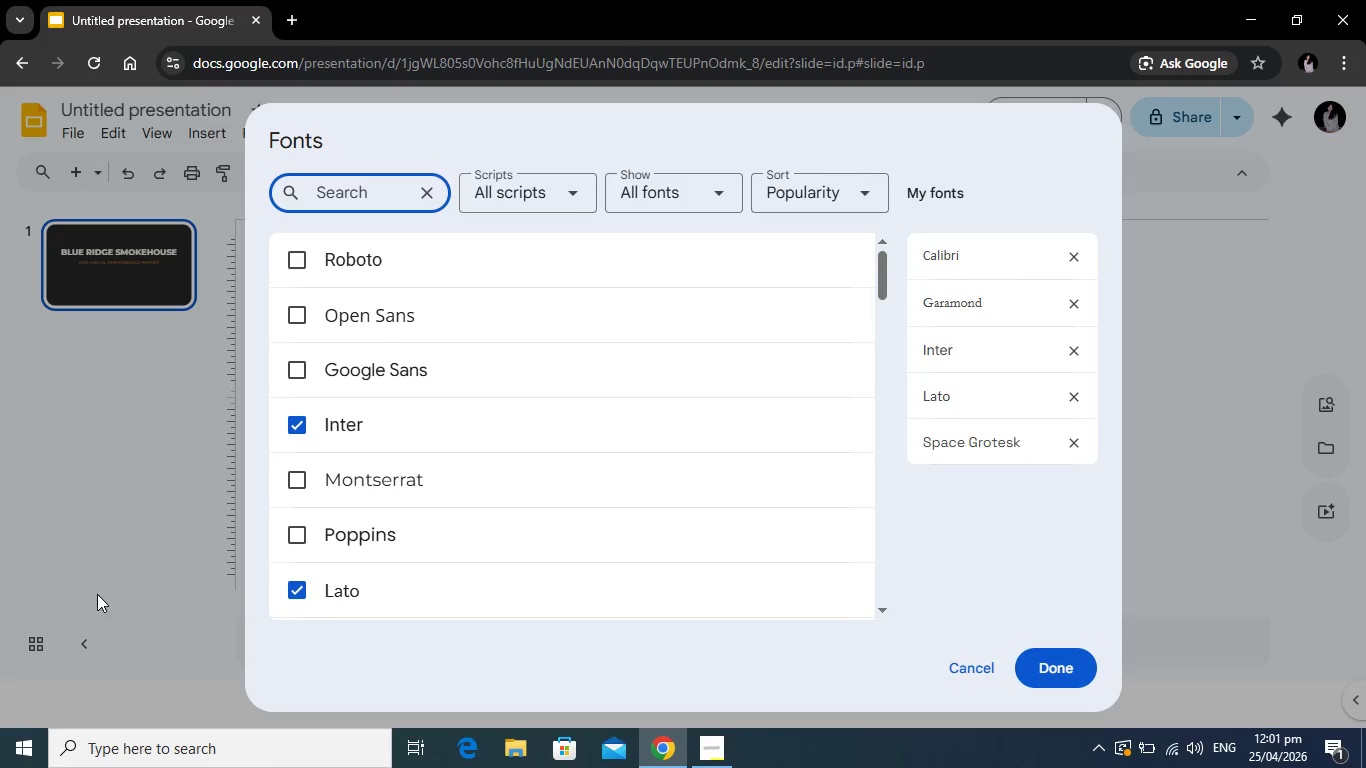 
type(LORA)
 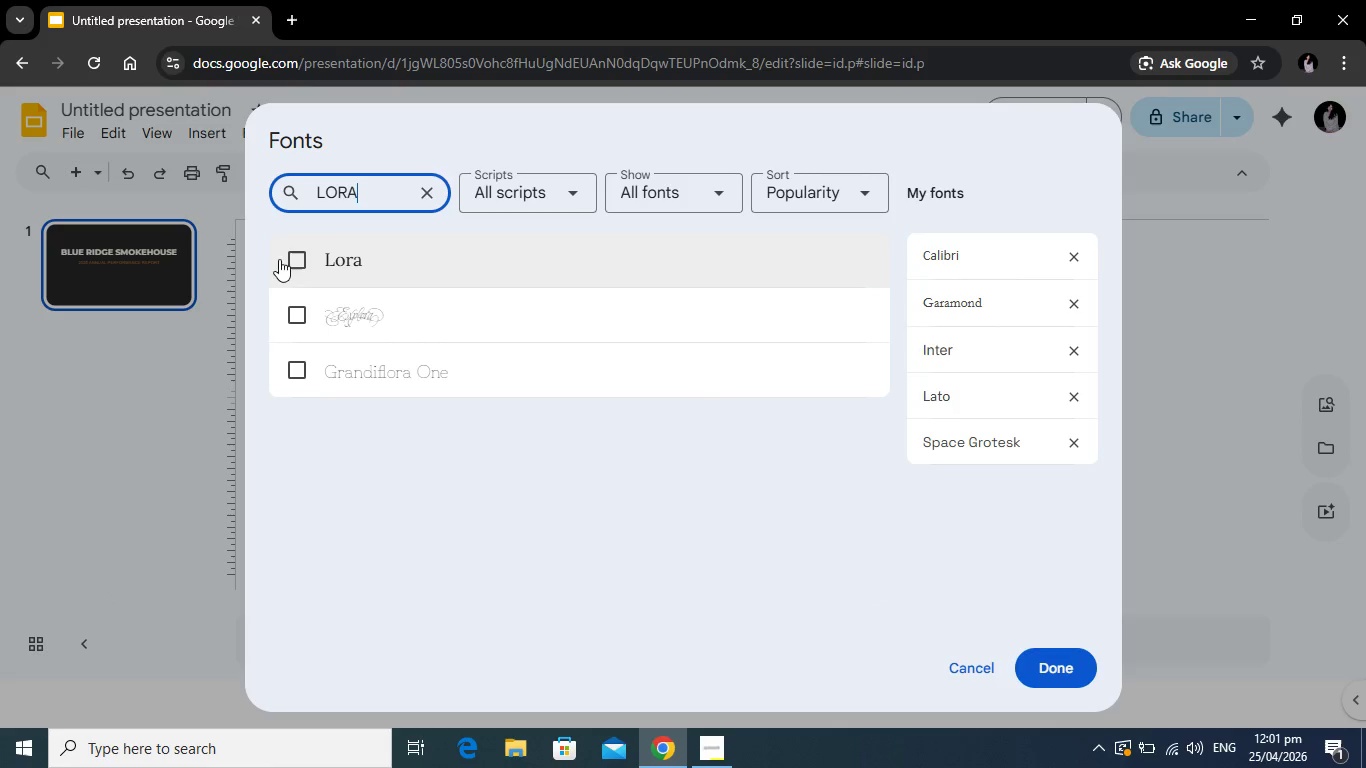 
left_click([286, 260])
 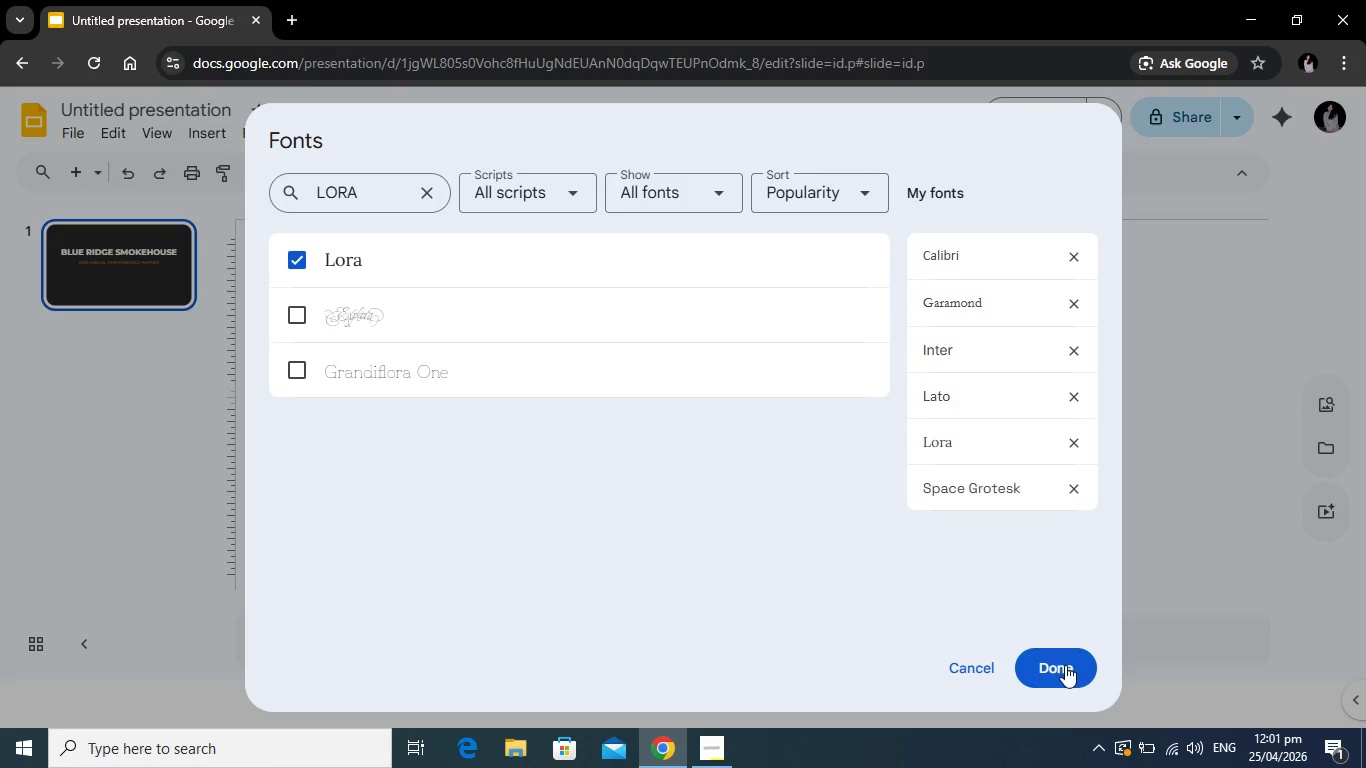 
left_click([1065, 665])
 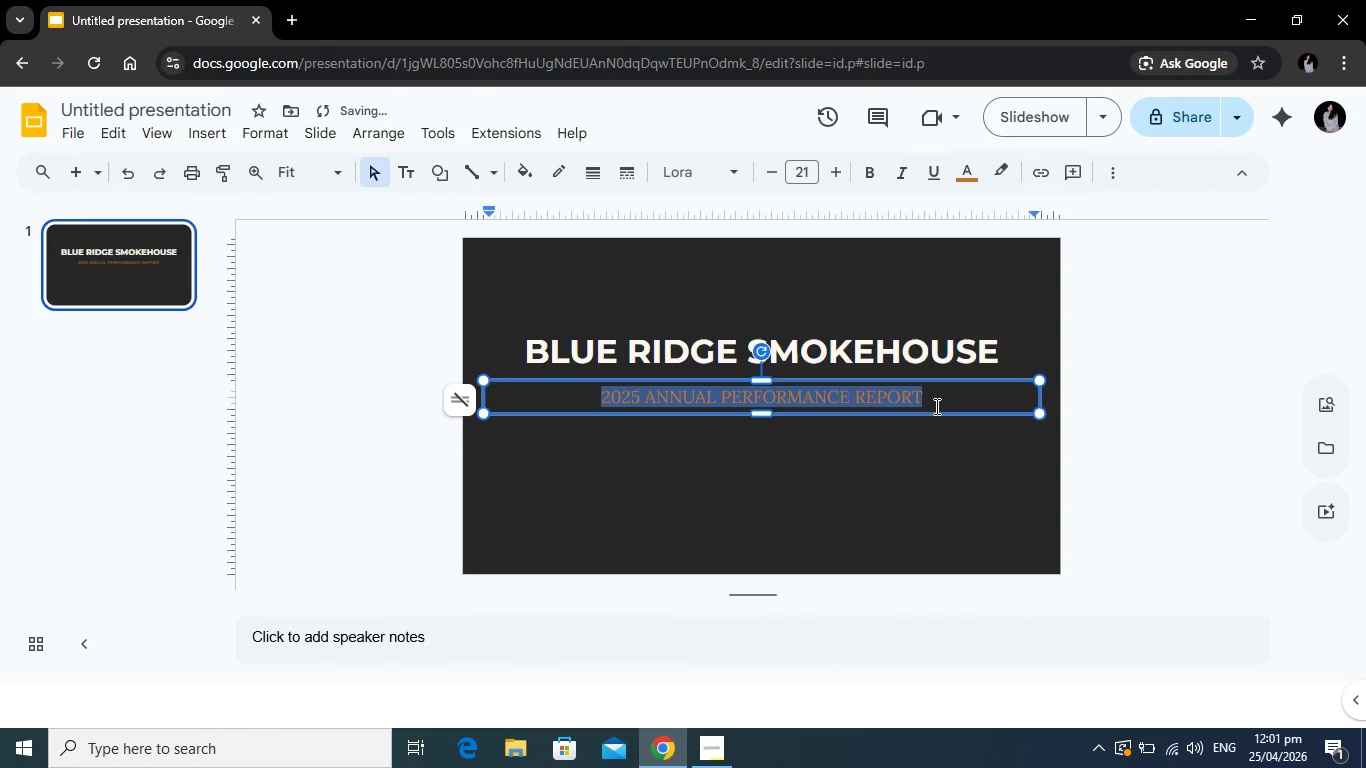 
left_click([936, 406])
 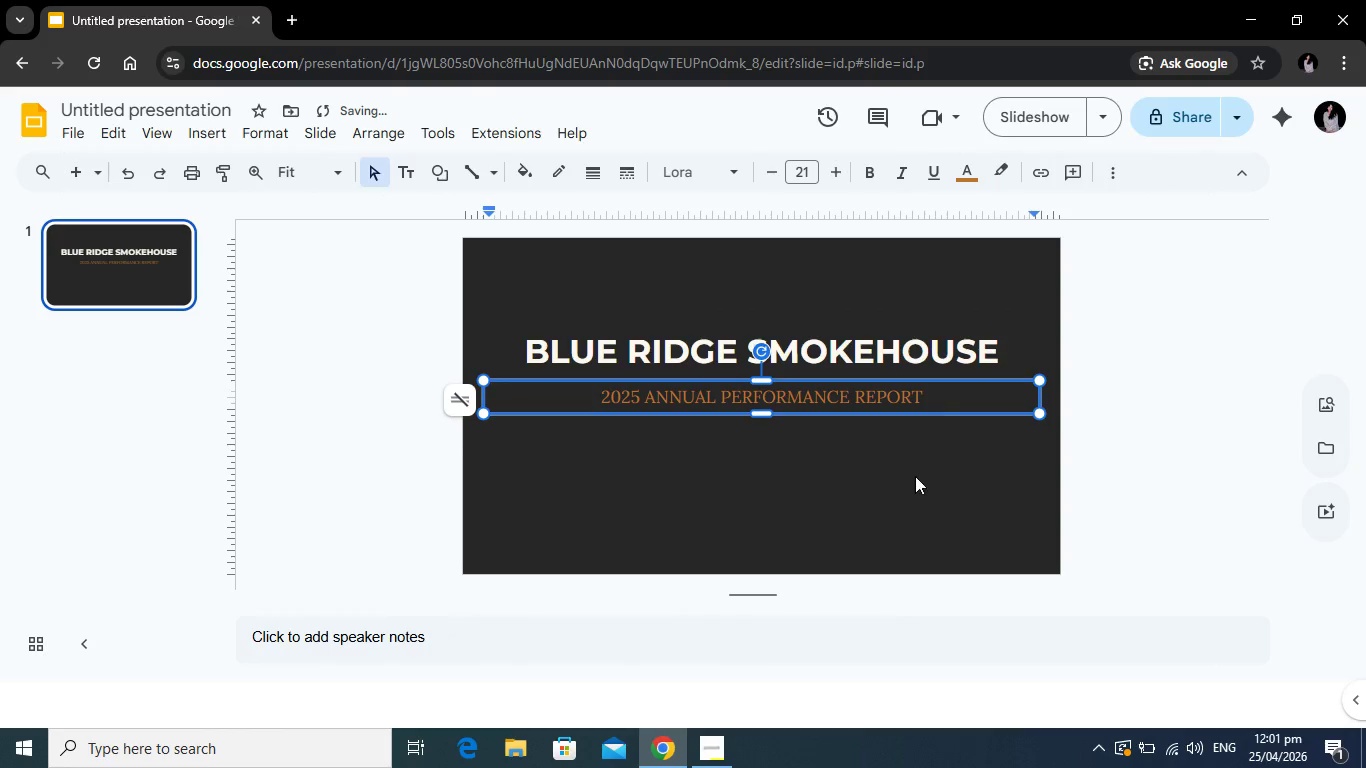 
left_click([914, 476])
 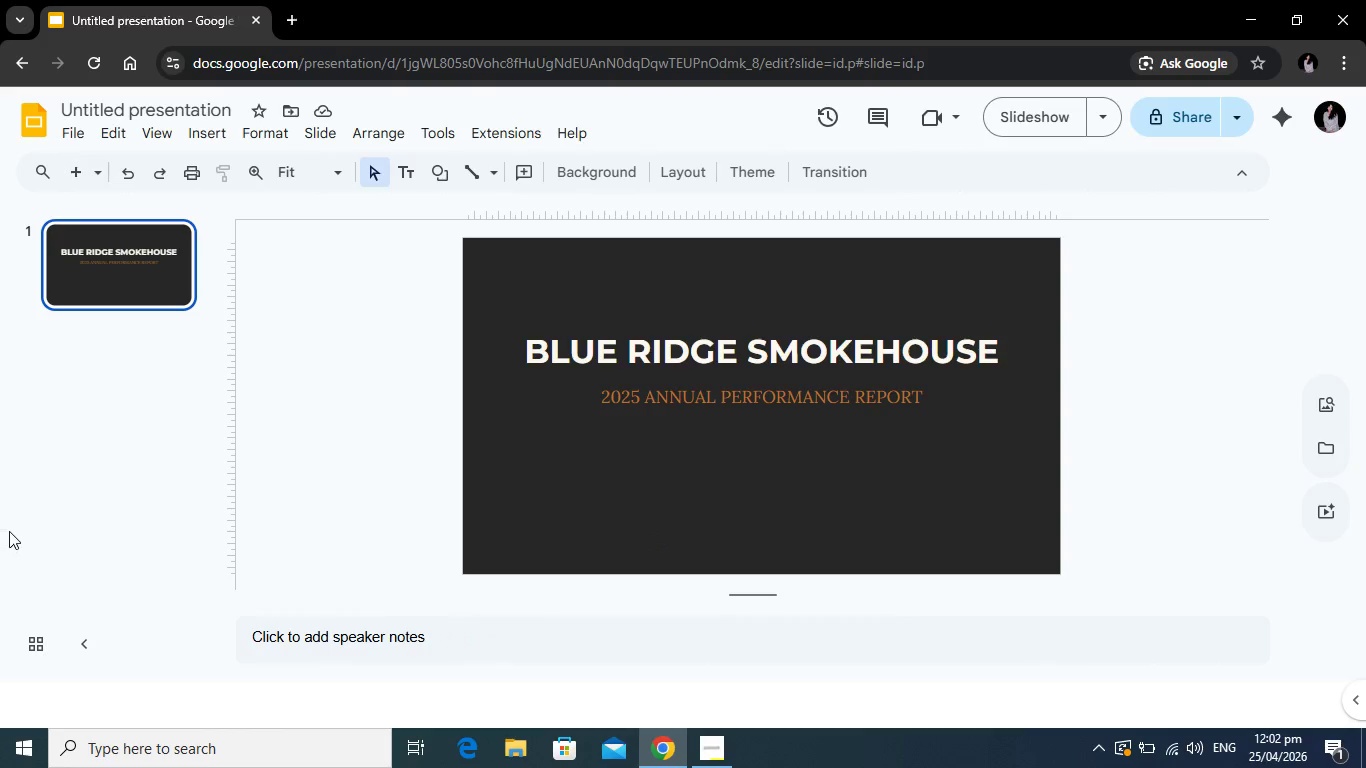 
wait(26.08)
 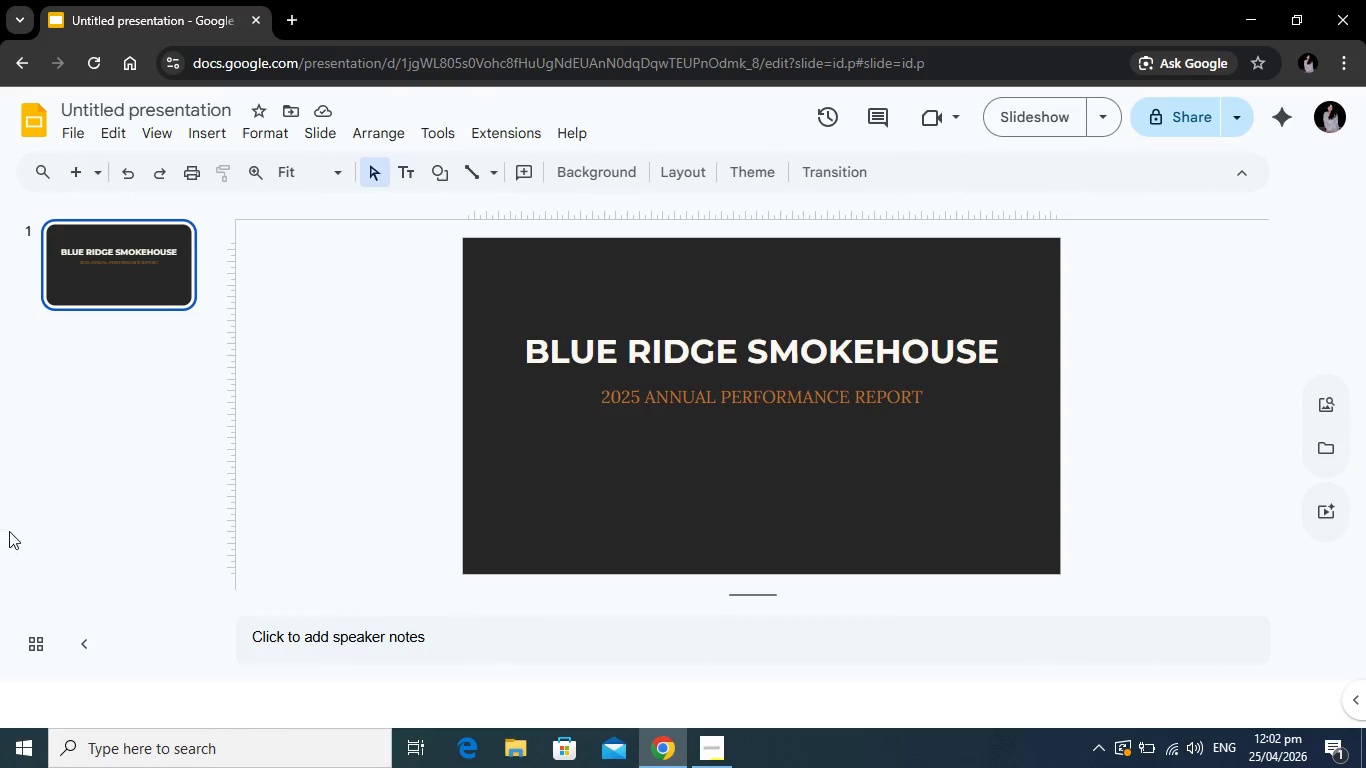 
left_click([448, 174])
 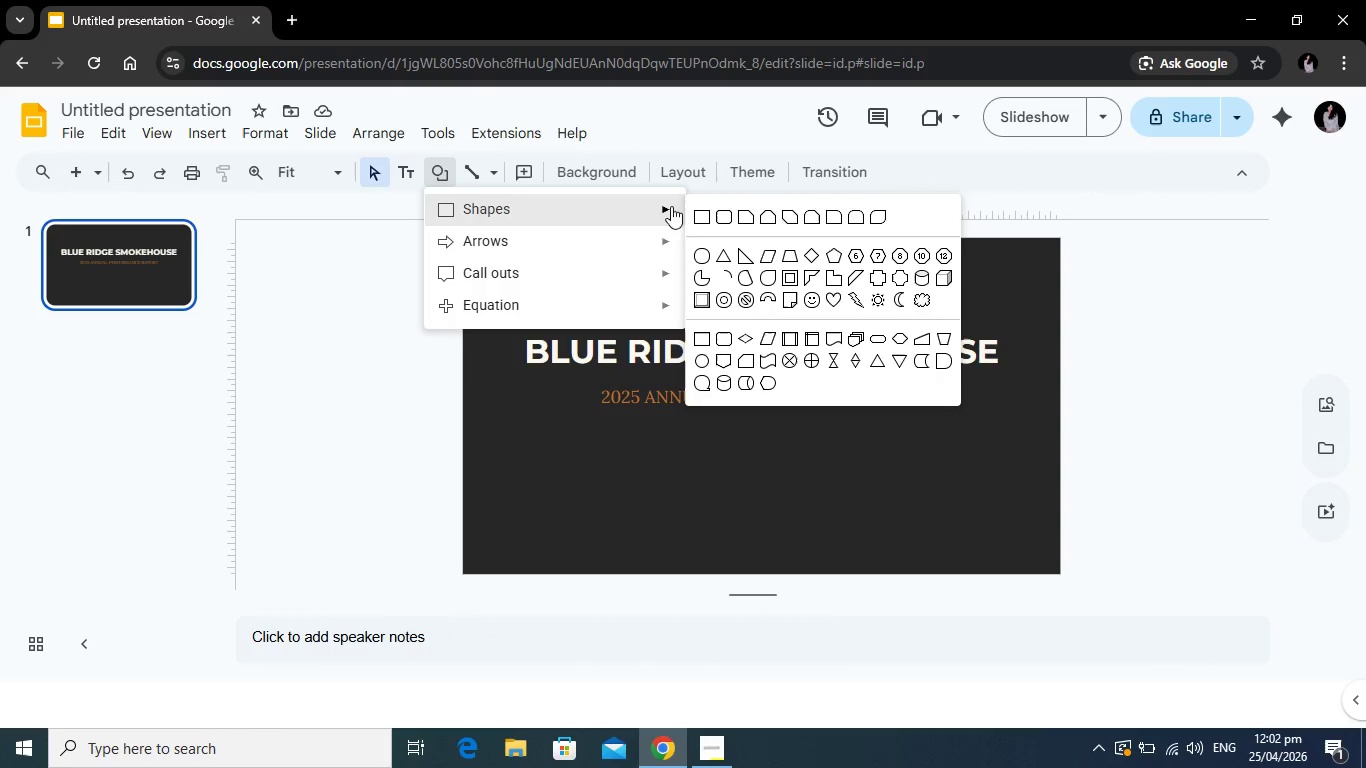 
left_click([700, 217])
 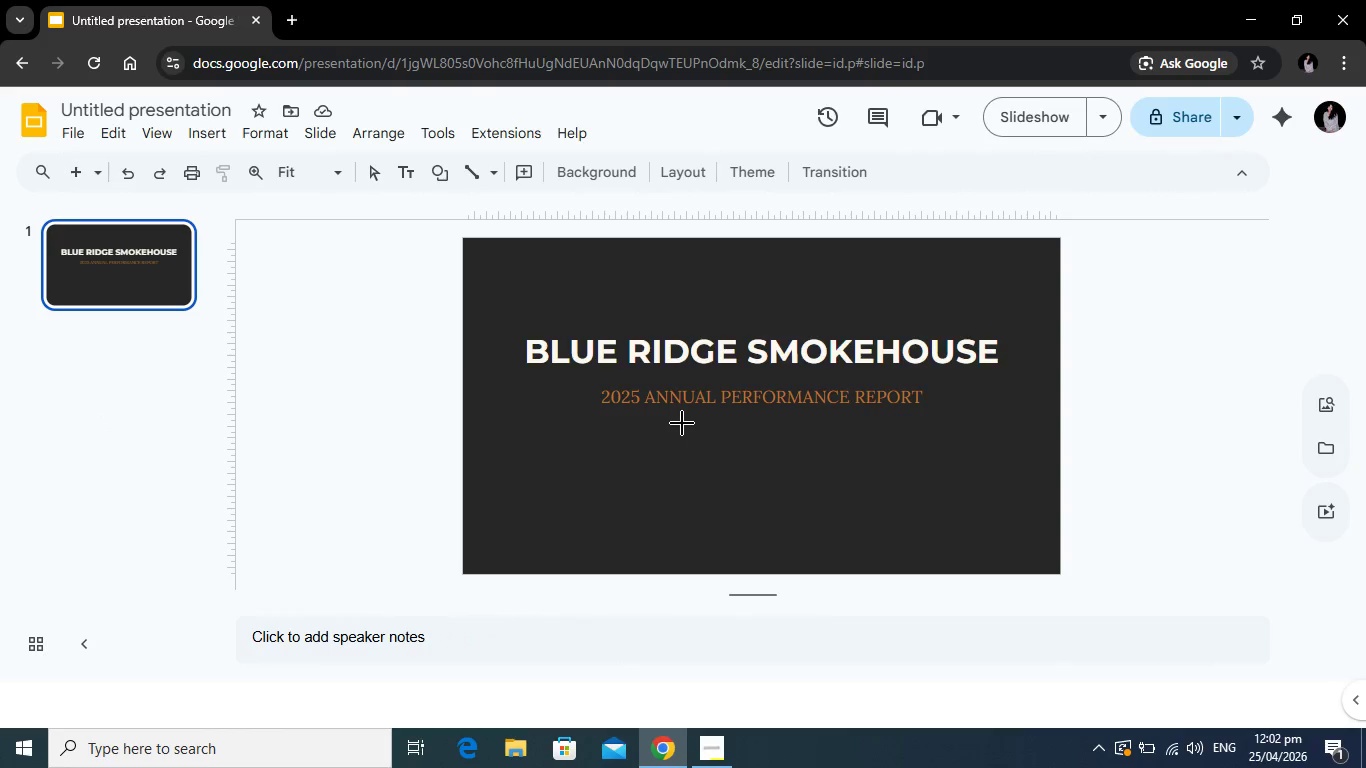 
left_click_drag(start_coordinate=[682, 423], to_coordinate=[844, 422])
 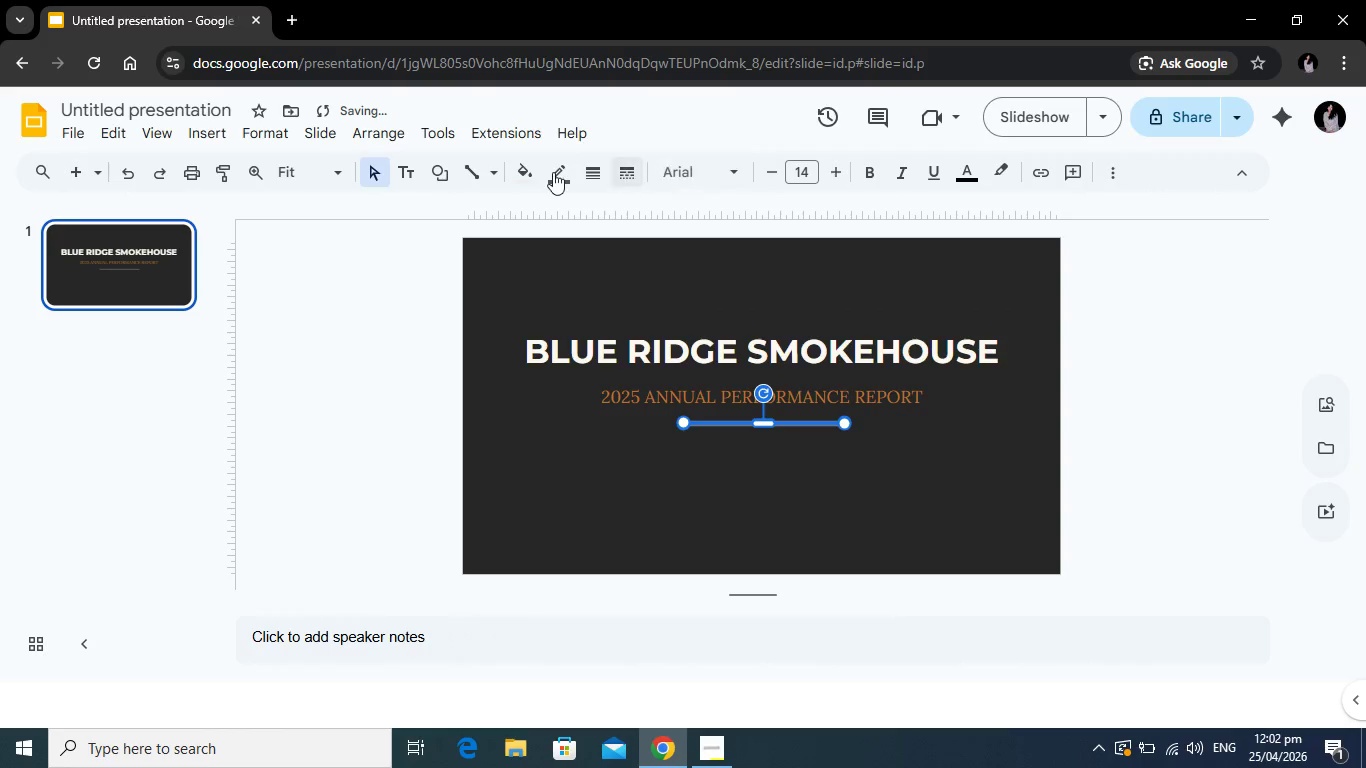 
left_click([552, 172])
 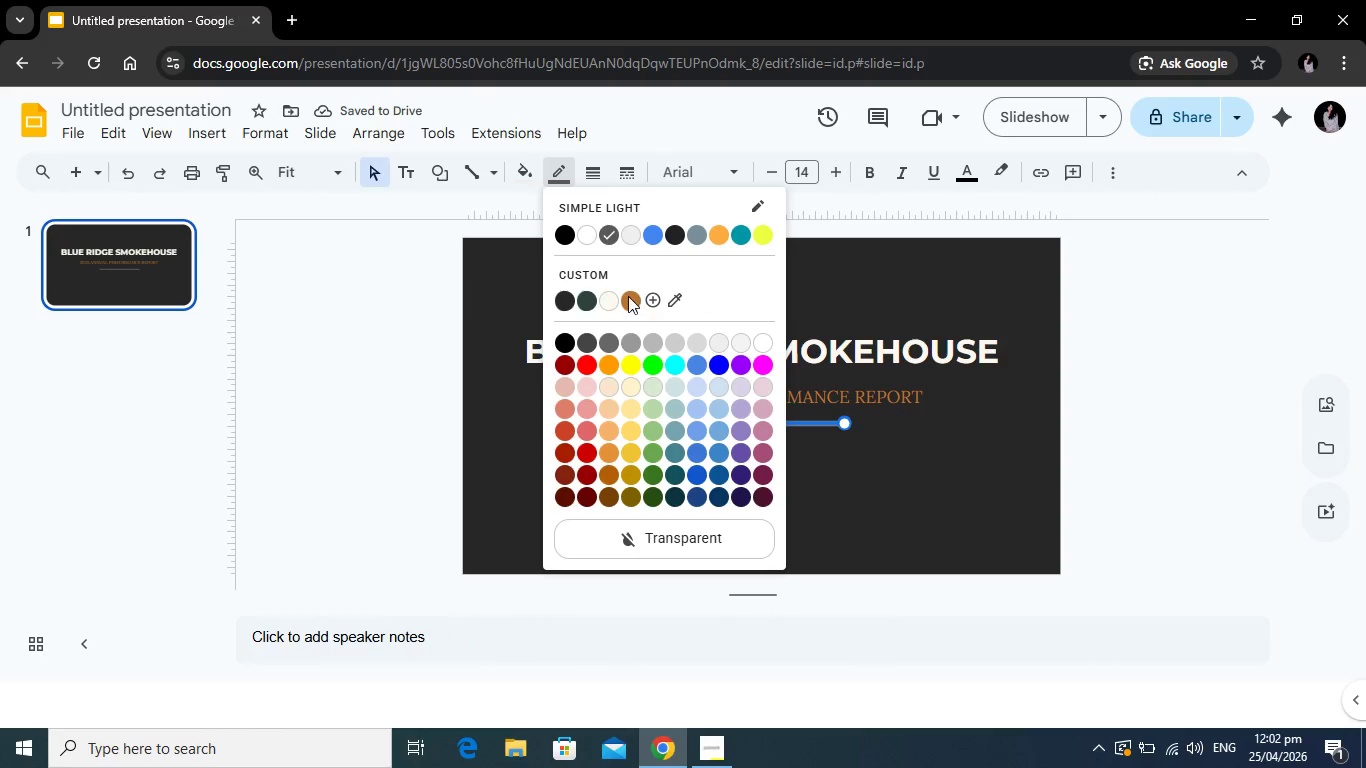 
left_click([628, 296])
 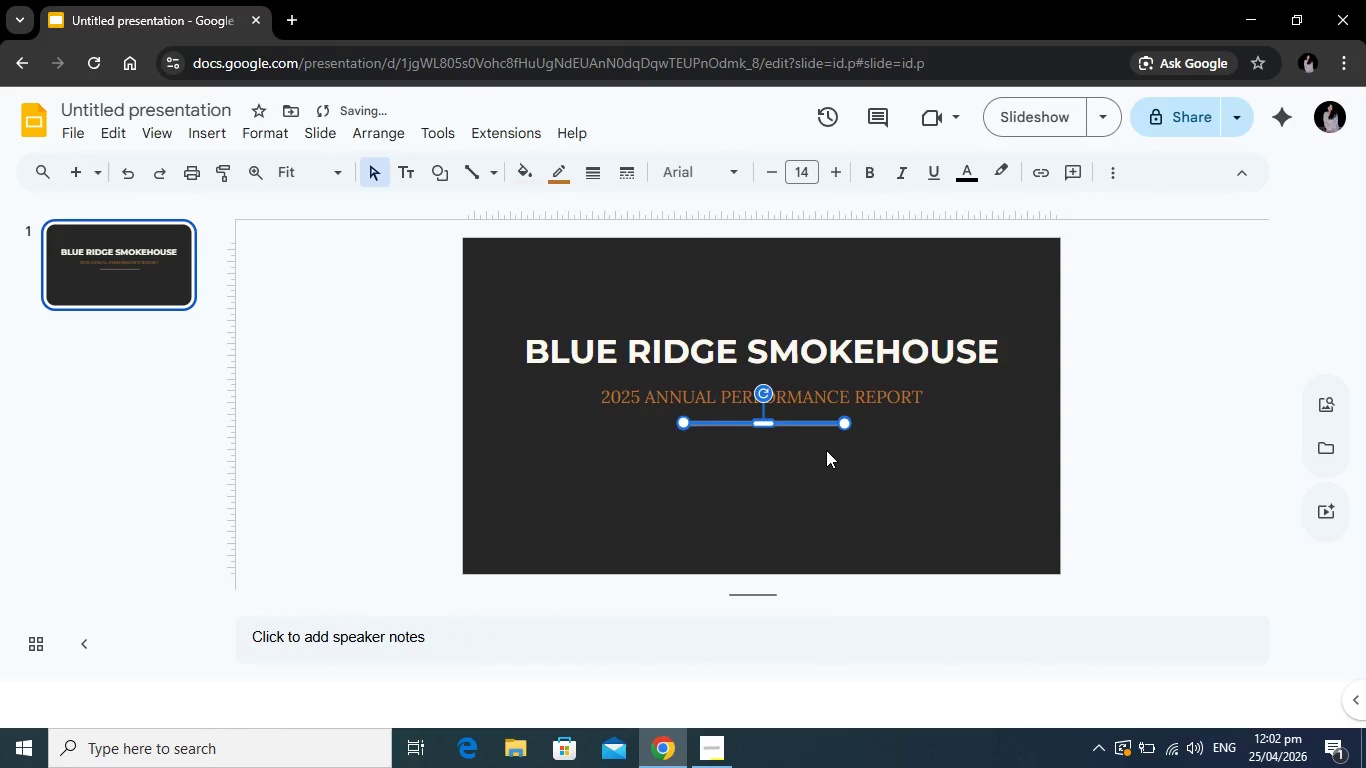 
left_click([826, 450])
 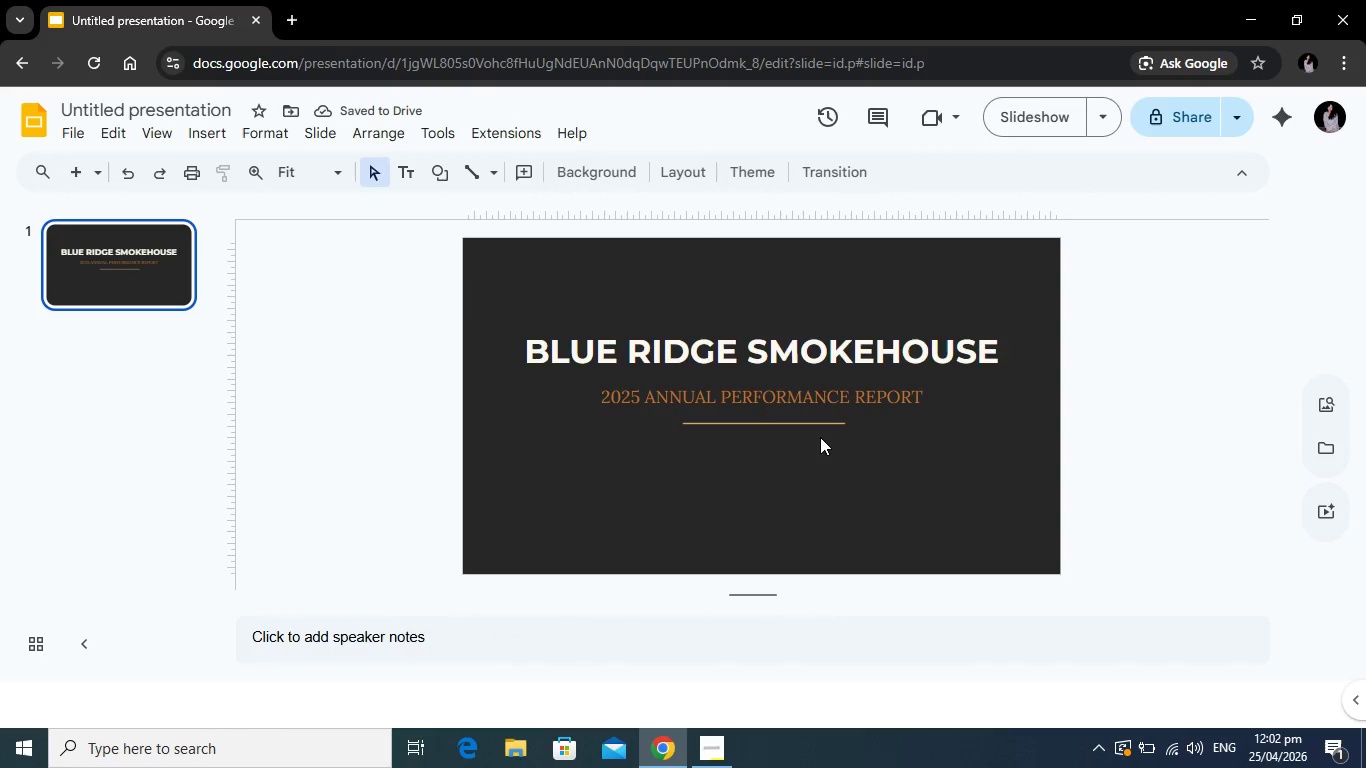 
left_click([821, 423])
 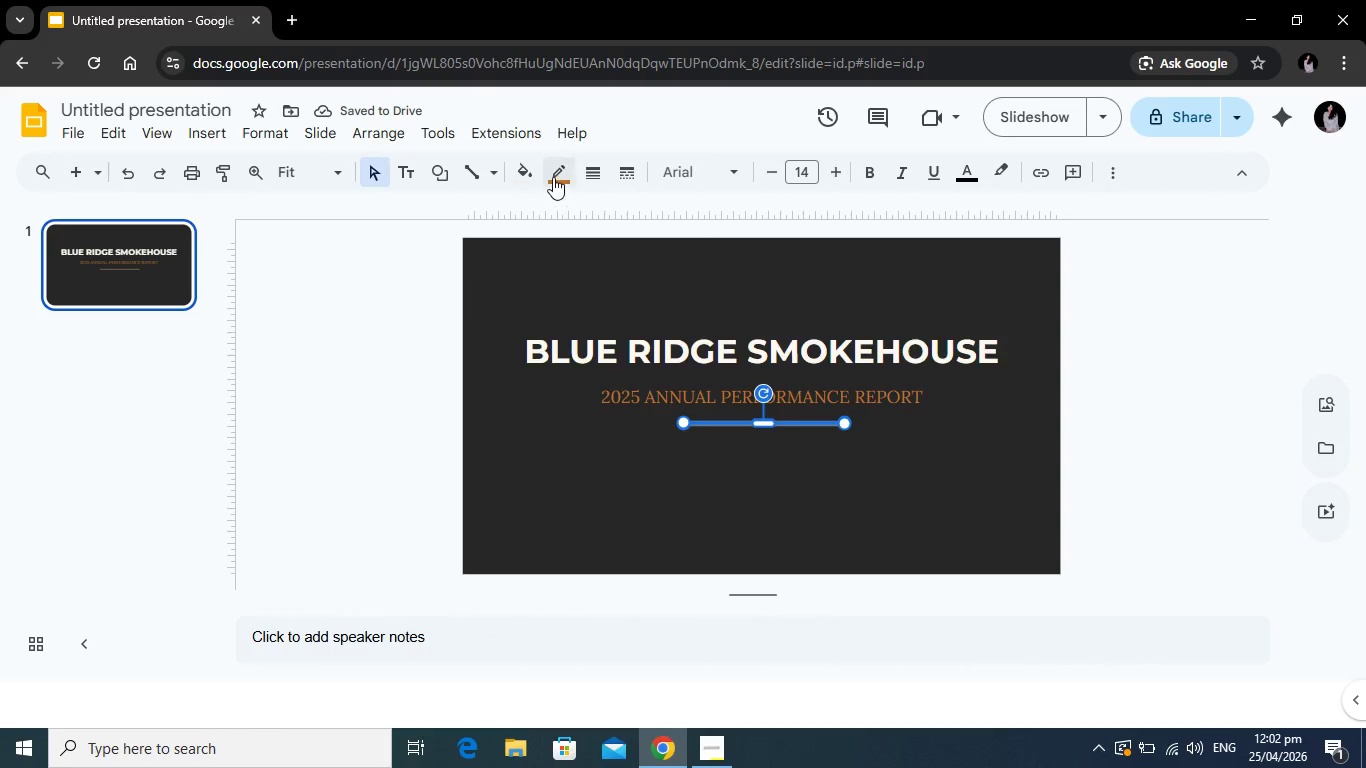 
left_click([553, 175])
 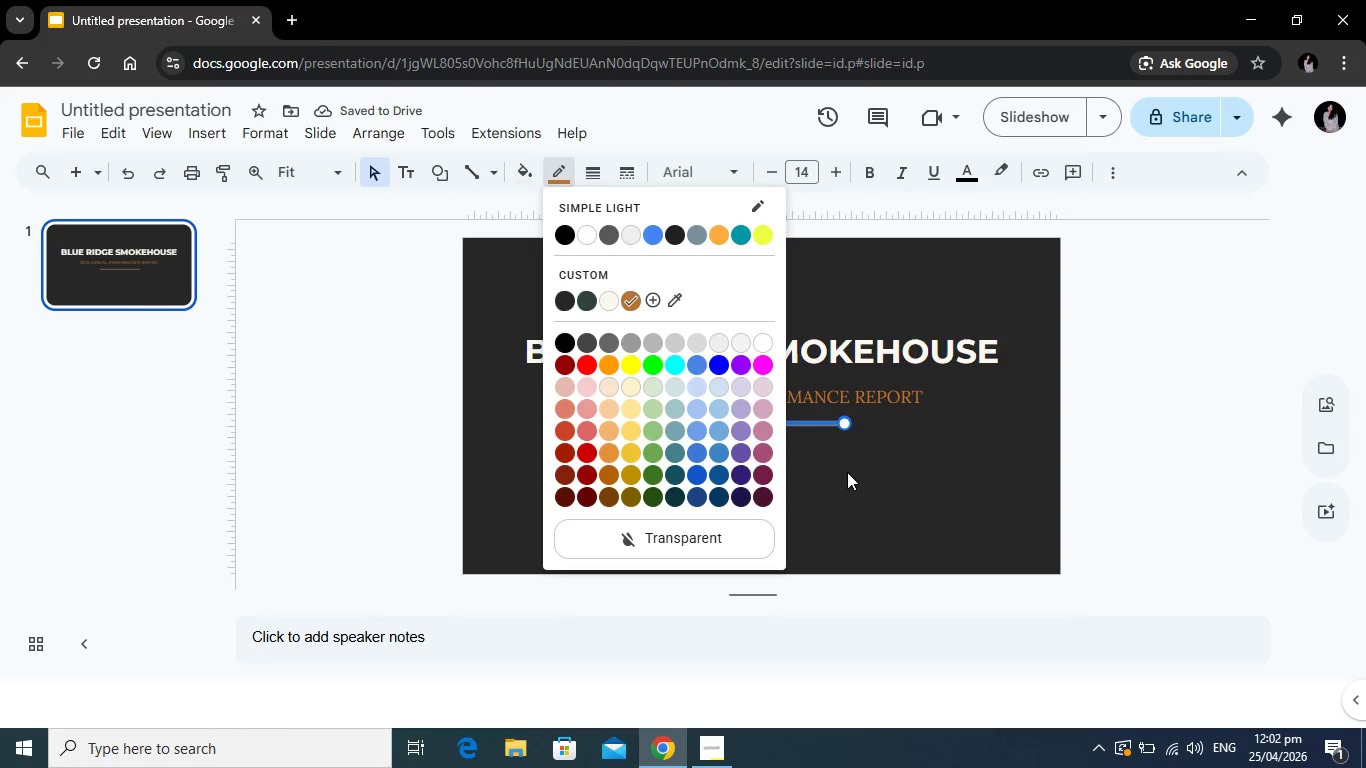 
left_click([847, 472])
 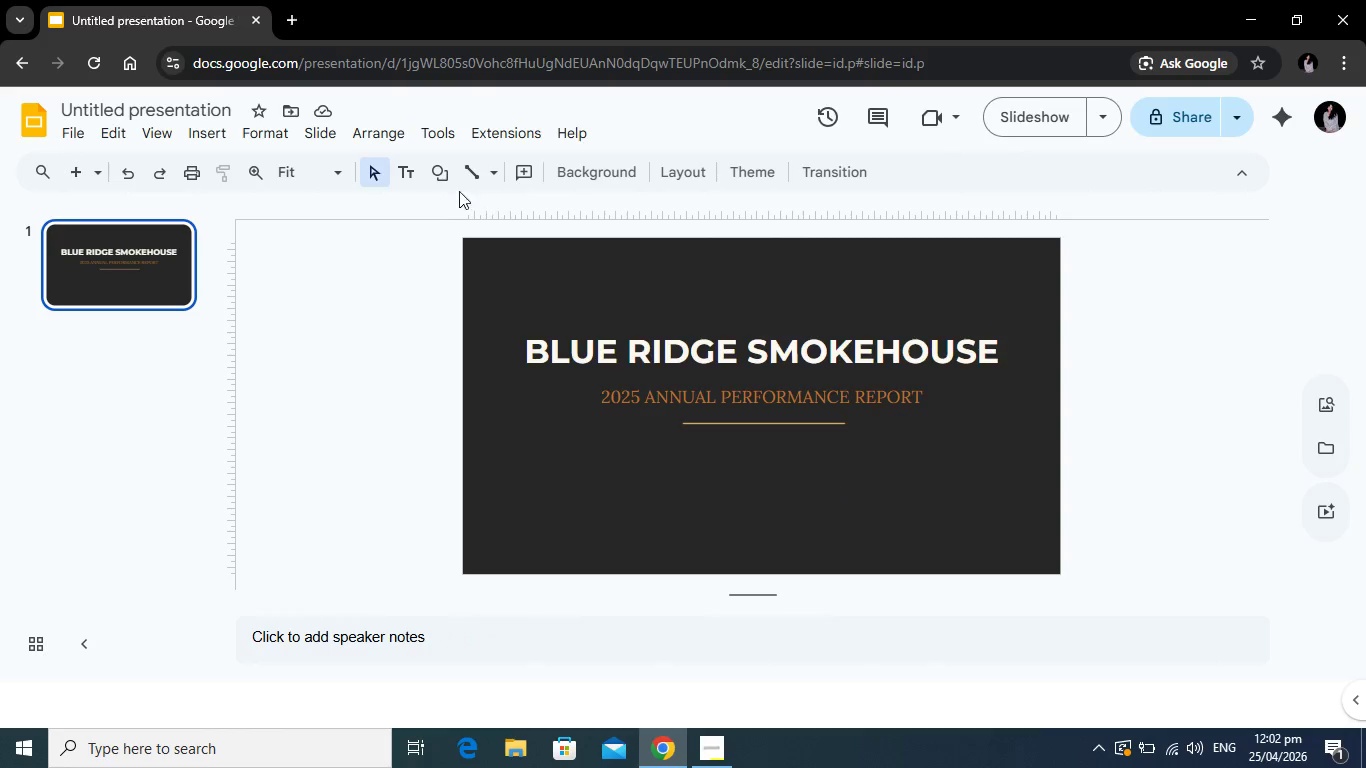 
left_click([410, 177])
 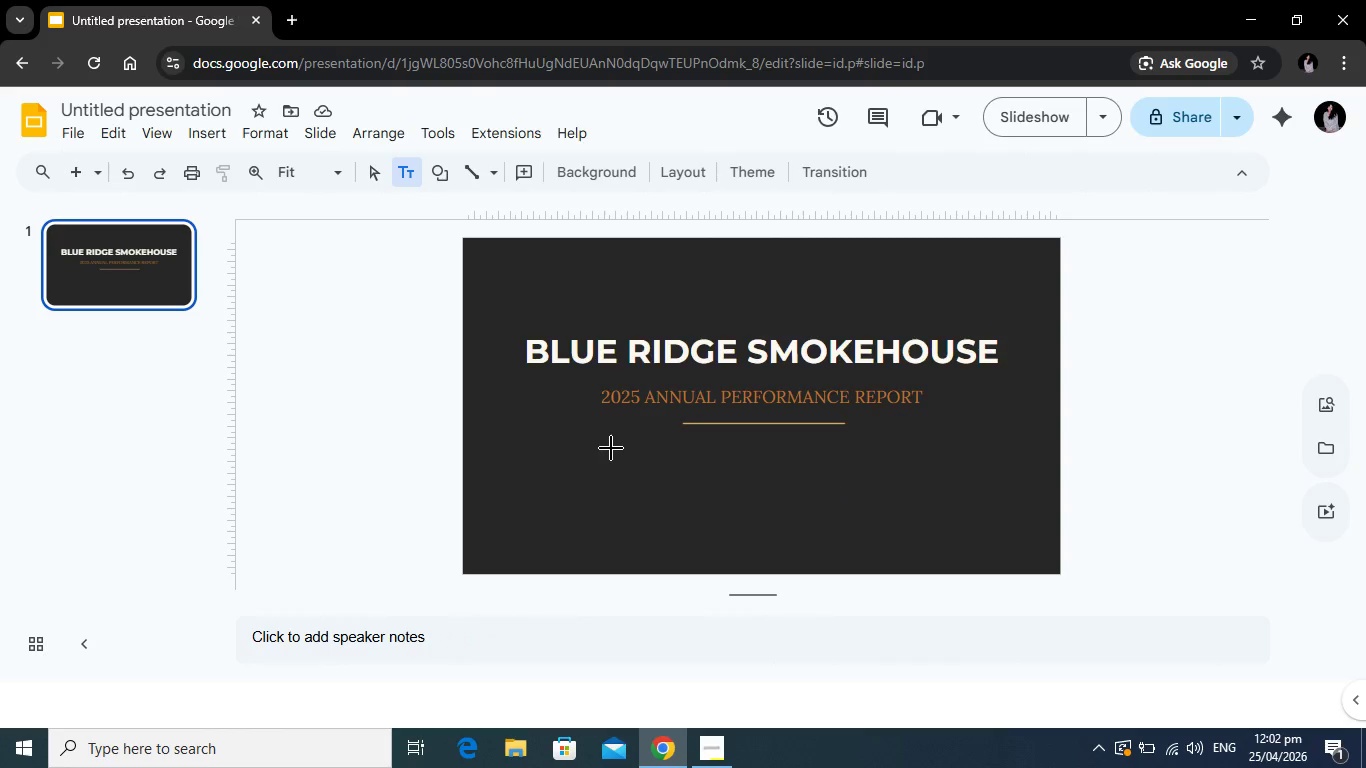 
left_click_drag(start_coordinate=[637, 442], to_coordinate=[899, 464])
 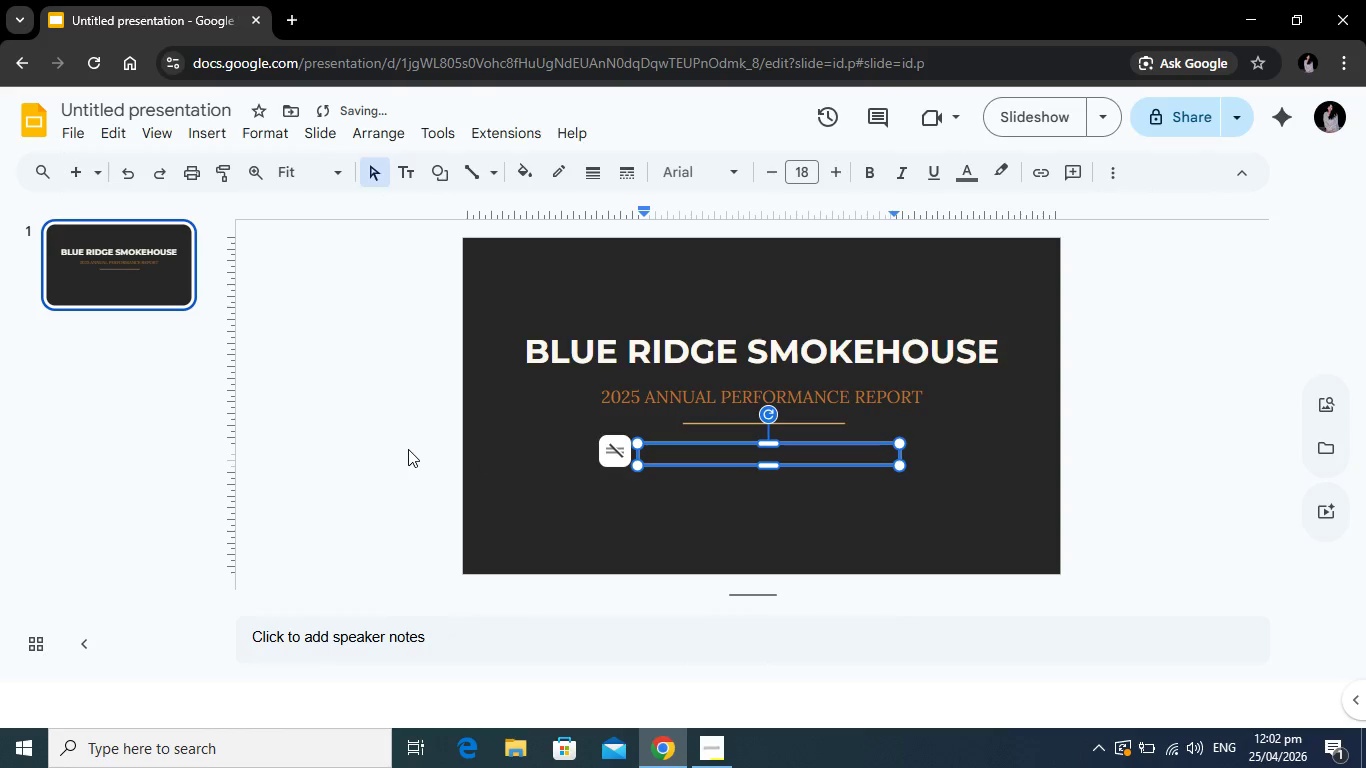 
type(fISCAL yEAR 2025 rE)
key(Backspace)
key(Backspace)
key(Backspace)
key(Backspace)
key(Backspace)
key(Backspace)
key(Backspace)
key(Backspace)
key(Backspace)
key(Backspace)
key(Backspace)
key(Backspace)
key(Backspace)
key(Backspace)
key(Backspace)
key(Backspace)
key(Backspace)
key(Backspace)
key(Backspace)
type(Fiscal Year 2025 Review & Sta)
key(Backspace)
type(rategic Outlook)
 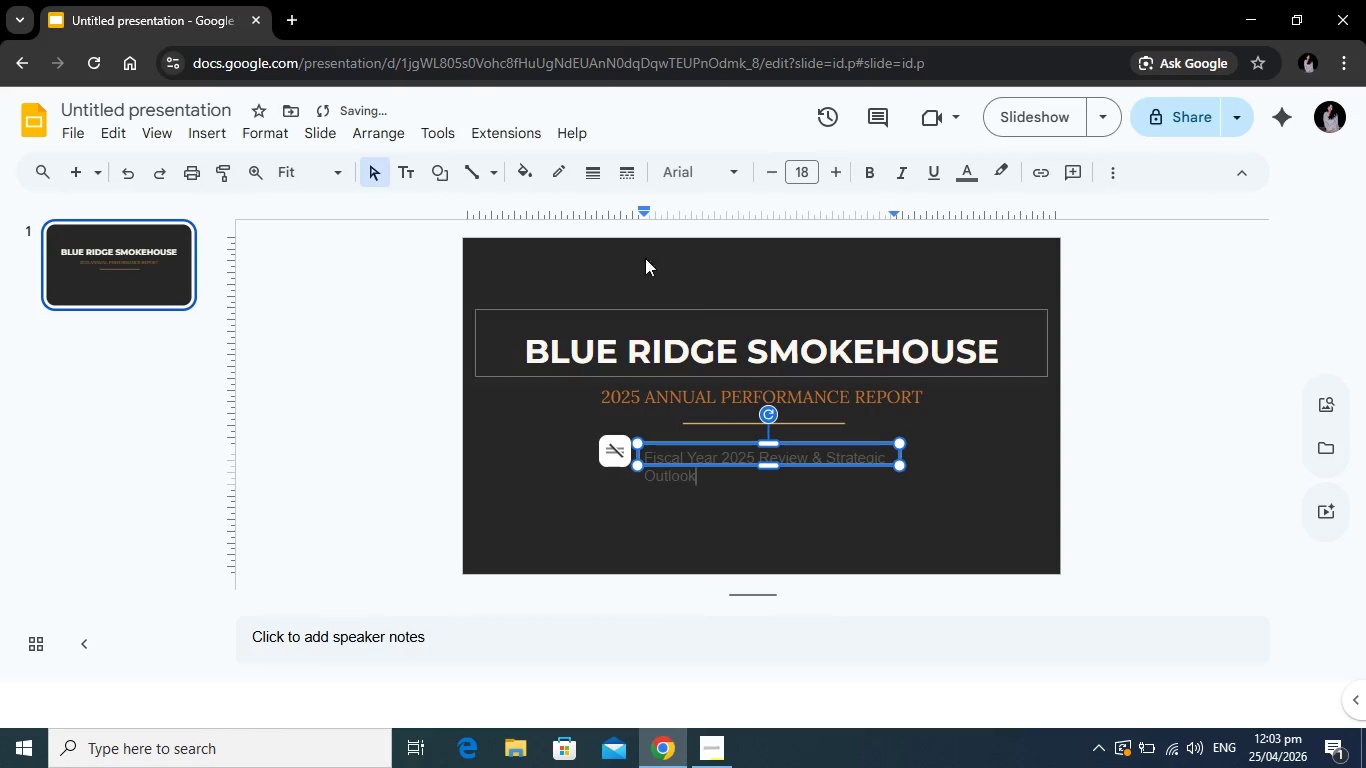 
left_click_drag(start_coordinate=[902, 453], to_coordinate=[935, 457])
 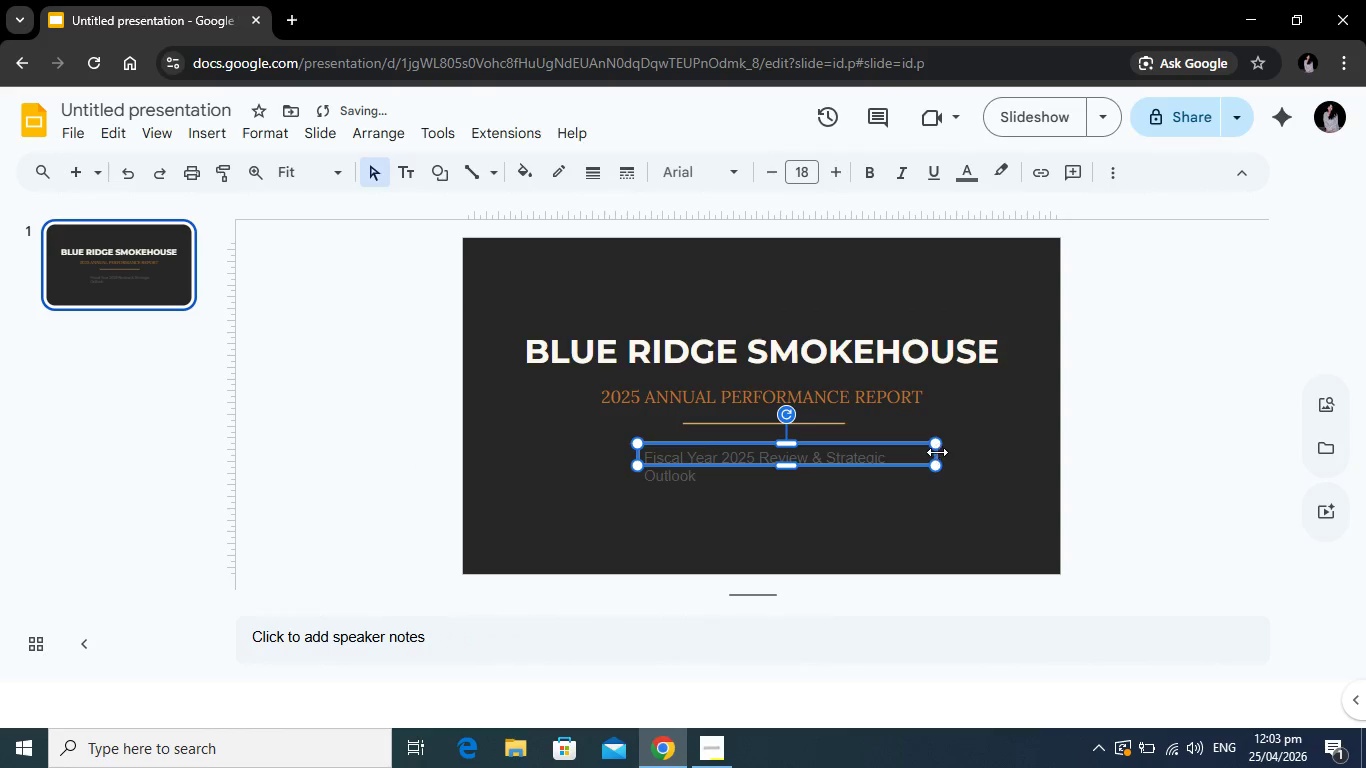 
left_click_drag(start_coordinate=[937, 451], to_coordinate=[962, 452])
 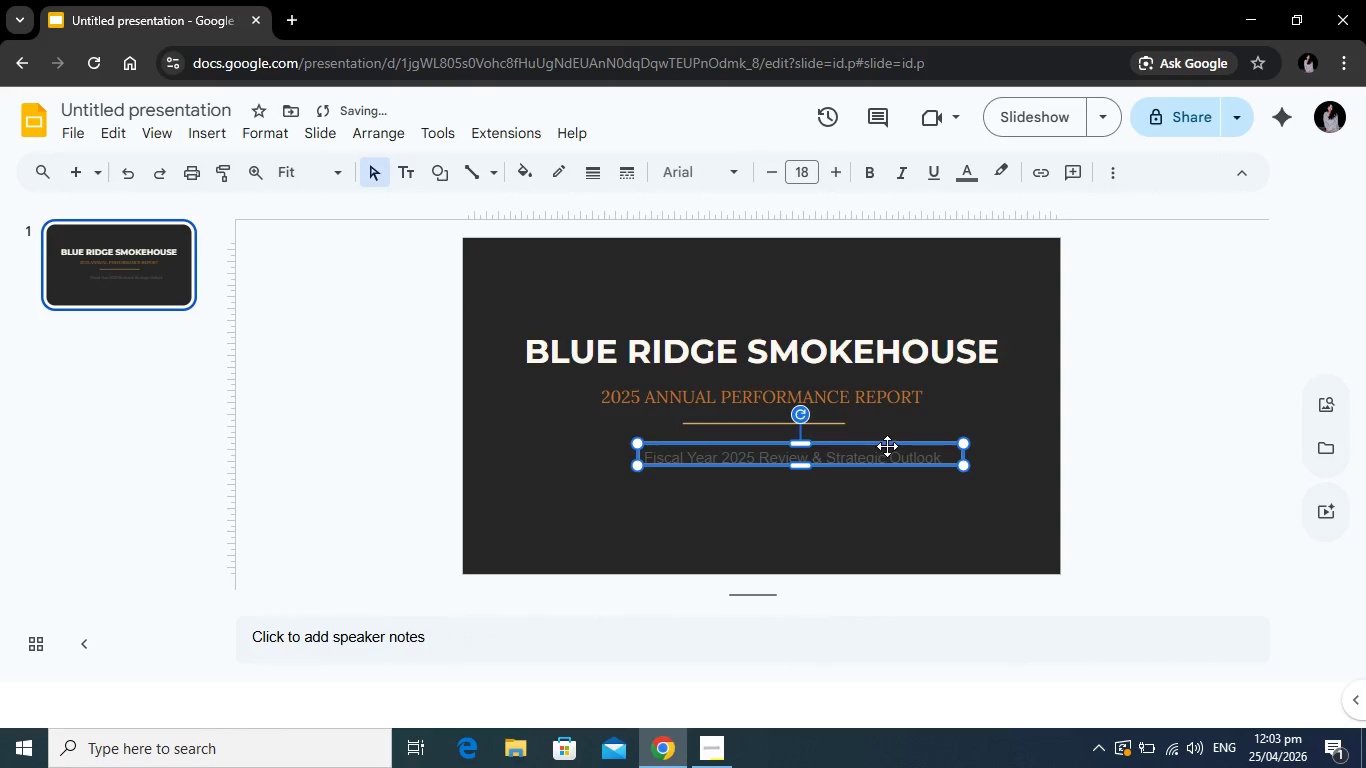 
left_click_drag(start_coordinate=[887, 446], to_coordinate=[848, 445])
 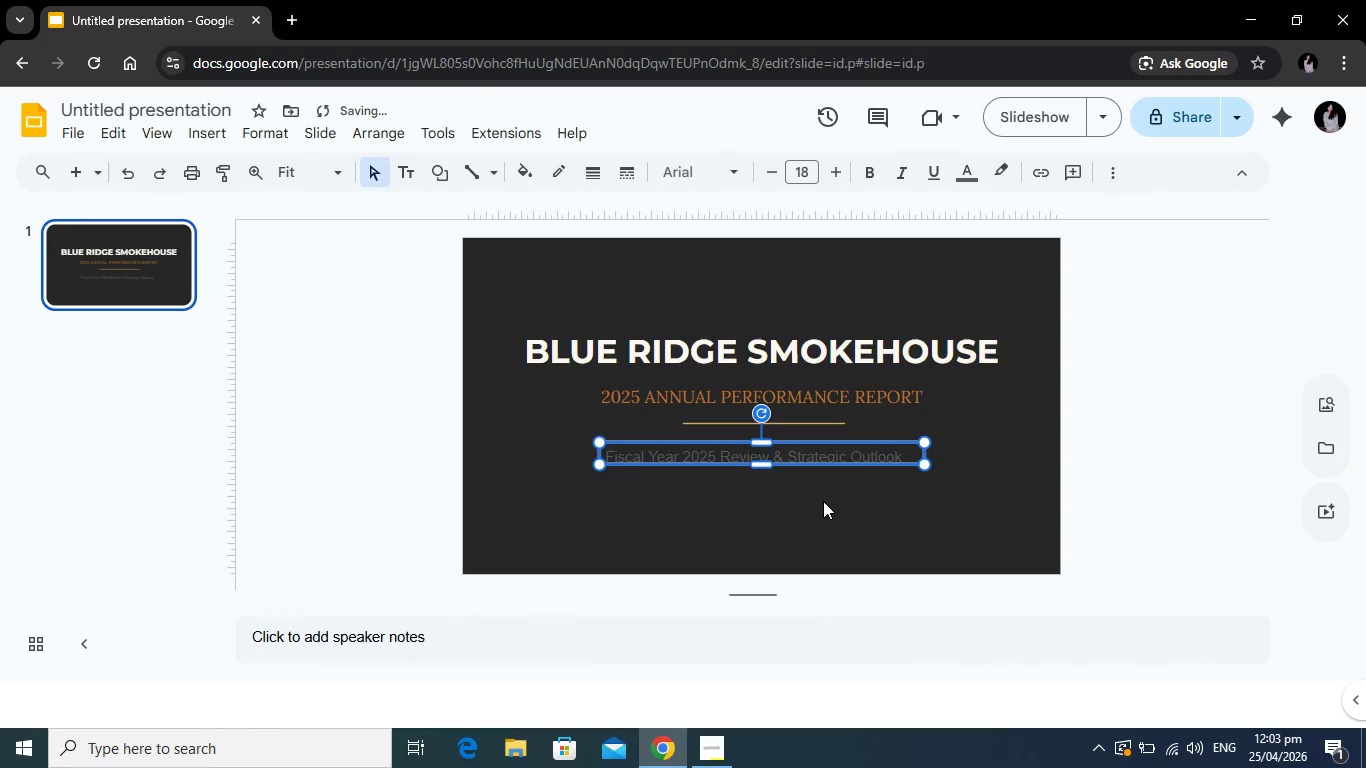 
left_click([823, 502])
 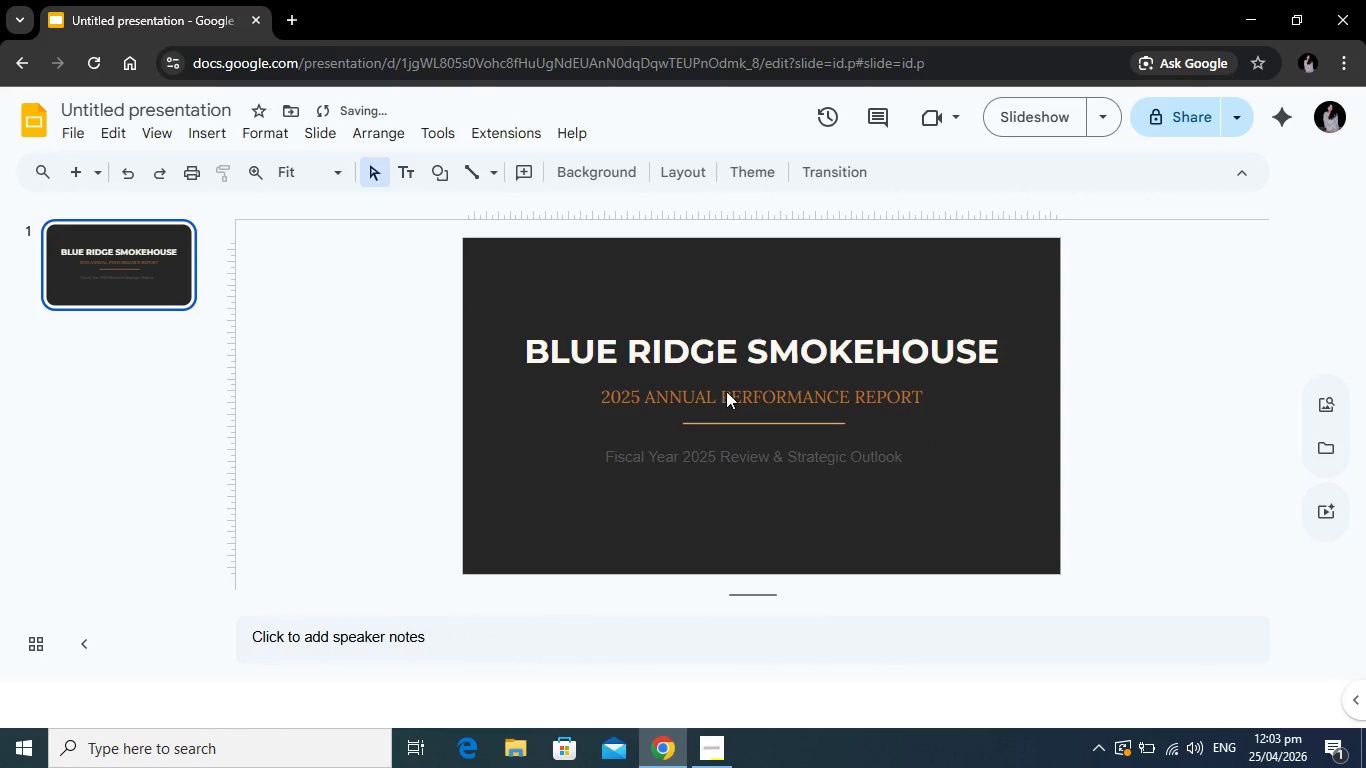 
left_click([726, 391])
 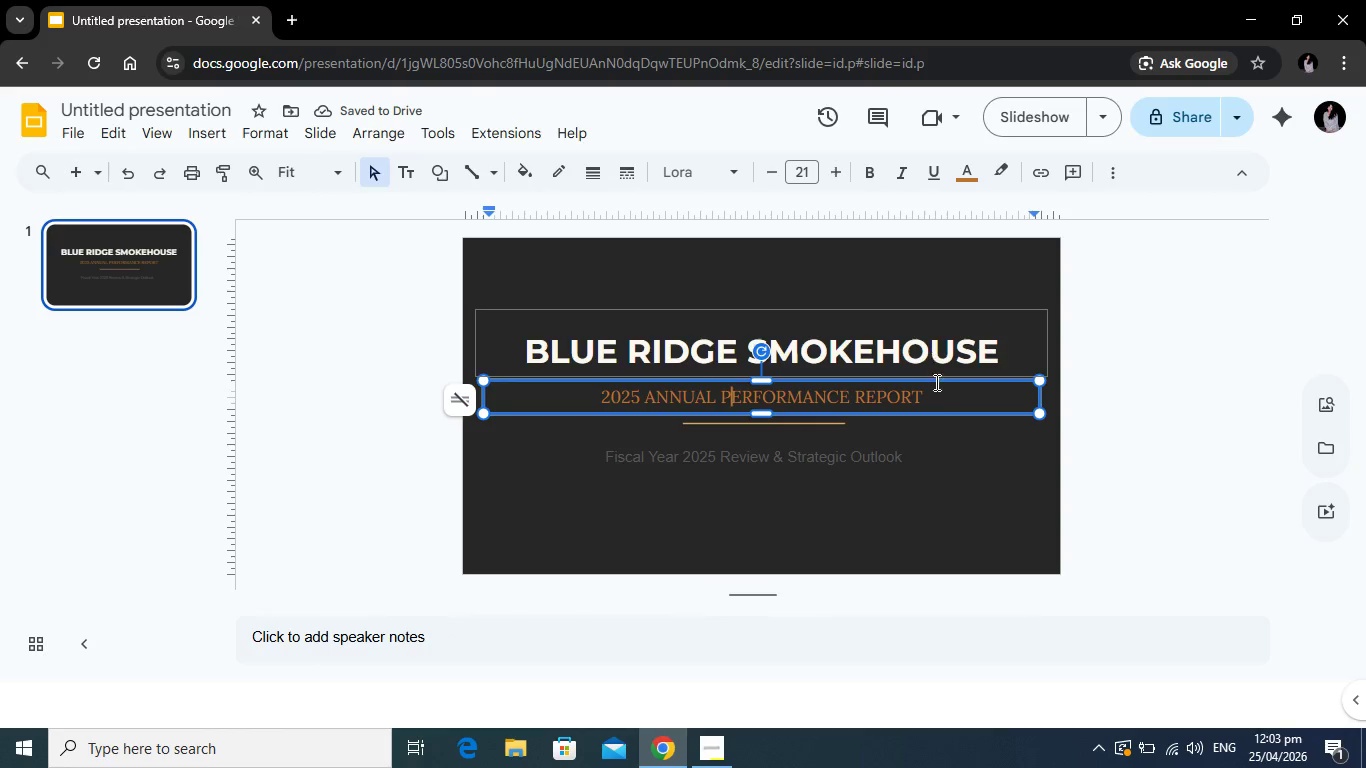 
left_click_drag(start_coordinate=[940, 398], to_coordinate=[598, 401])
 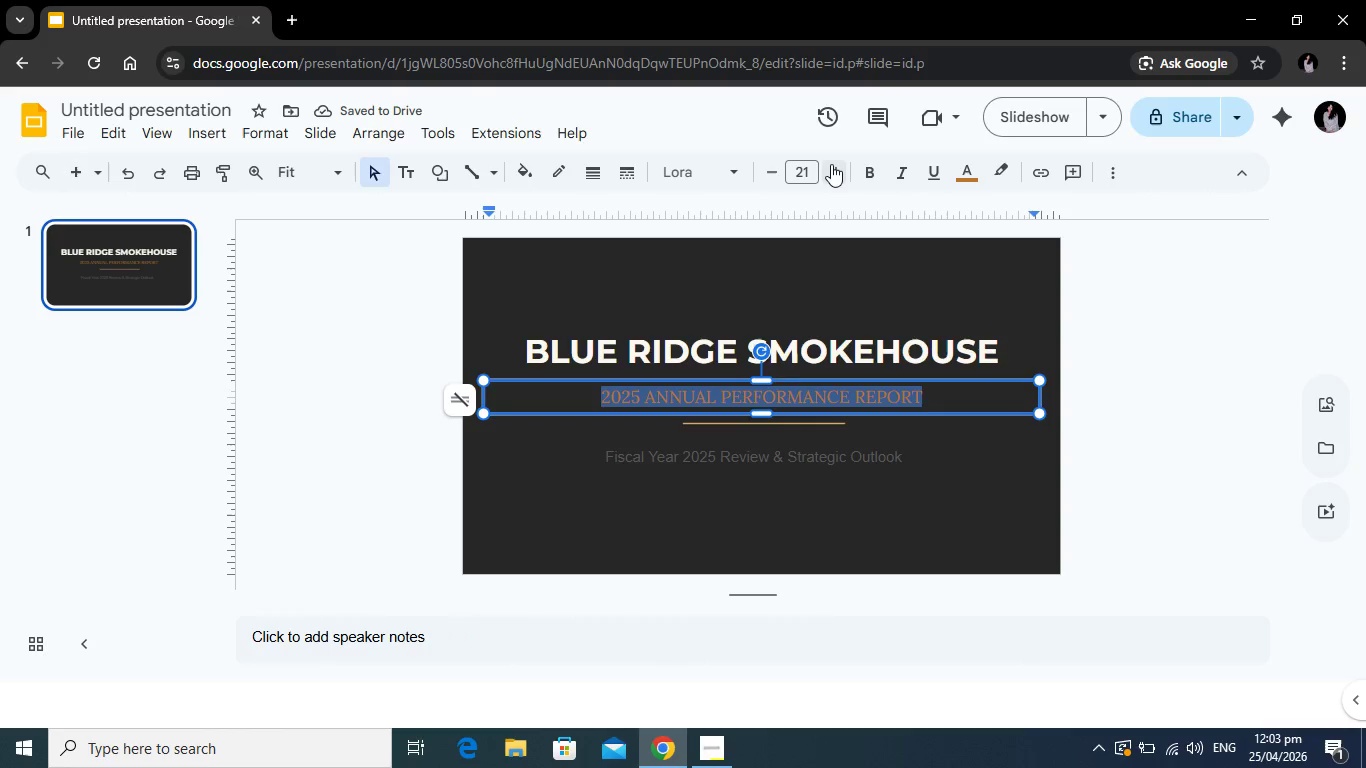 
left_click([832, 163])
 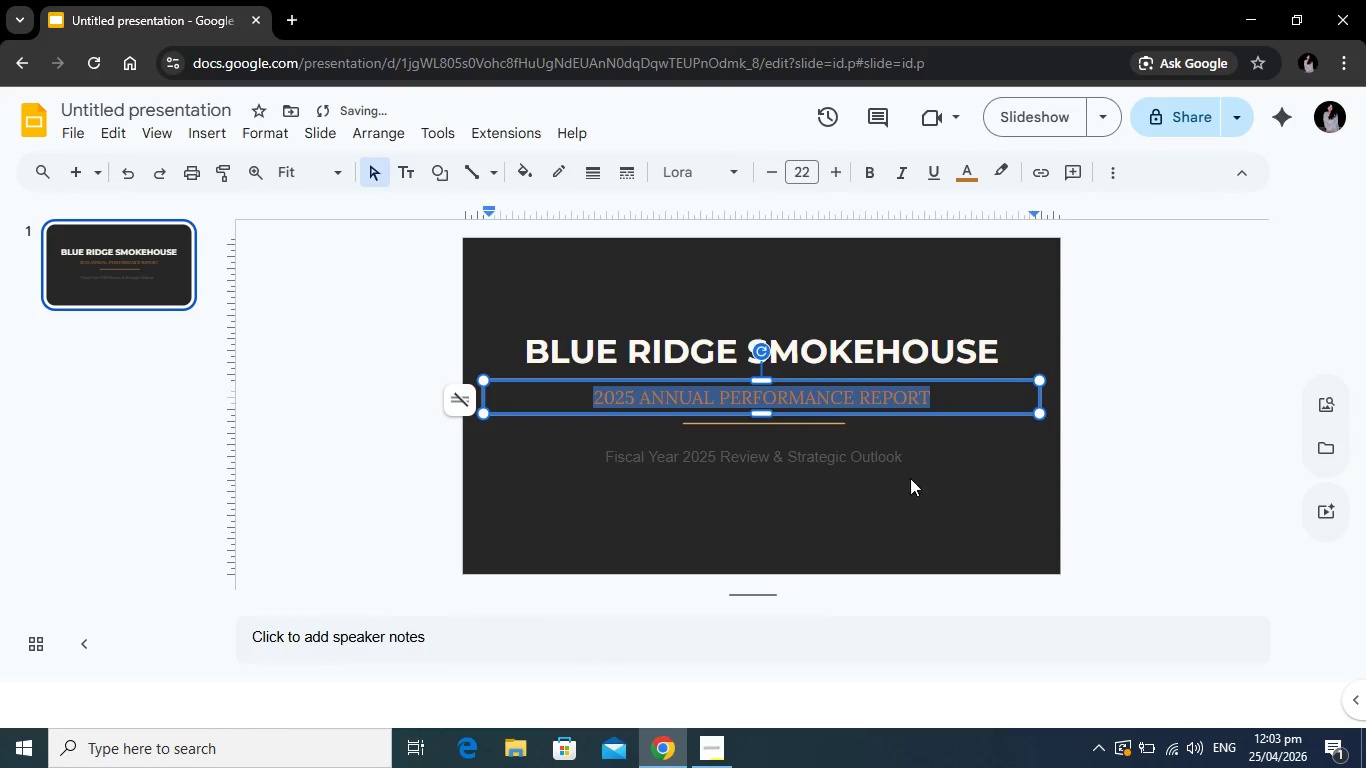 
left_click([931, 461])
 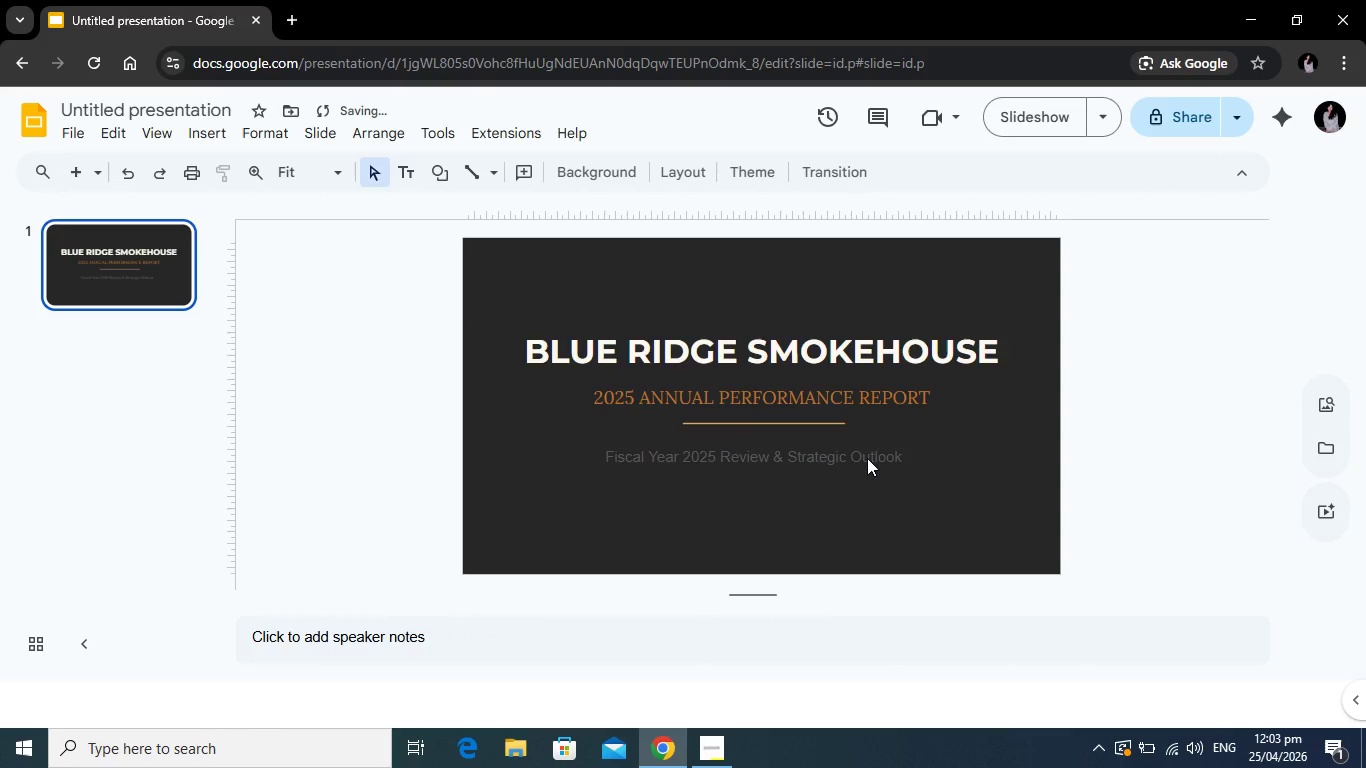 
left_click([868, 458])
 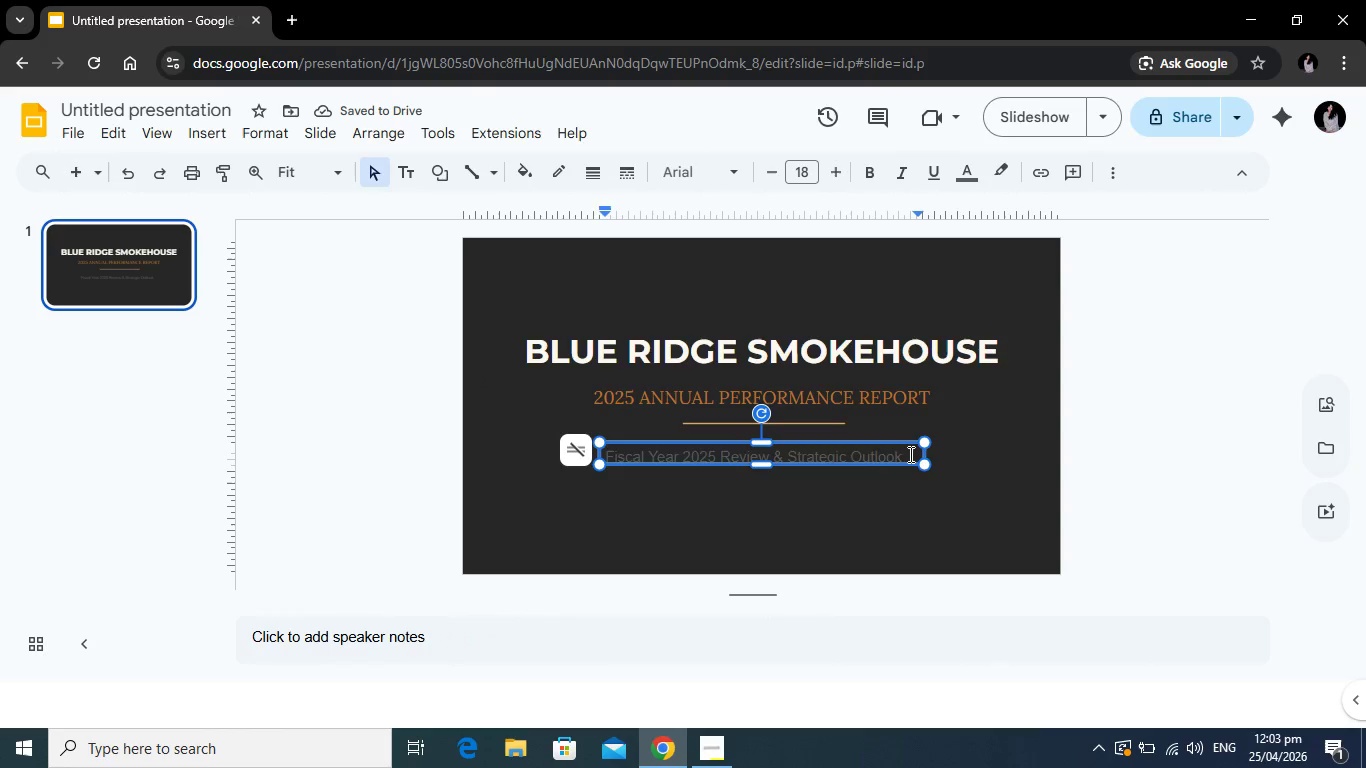 
left_click_drag(start_coordinate=[909, 454], to_coordinate=[604, 459])
 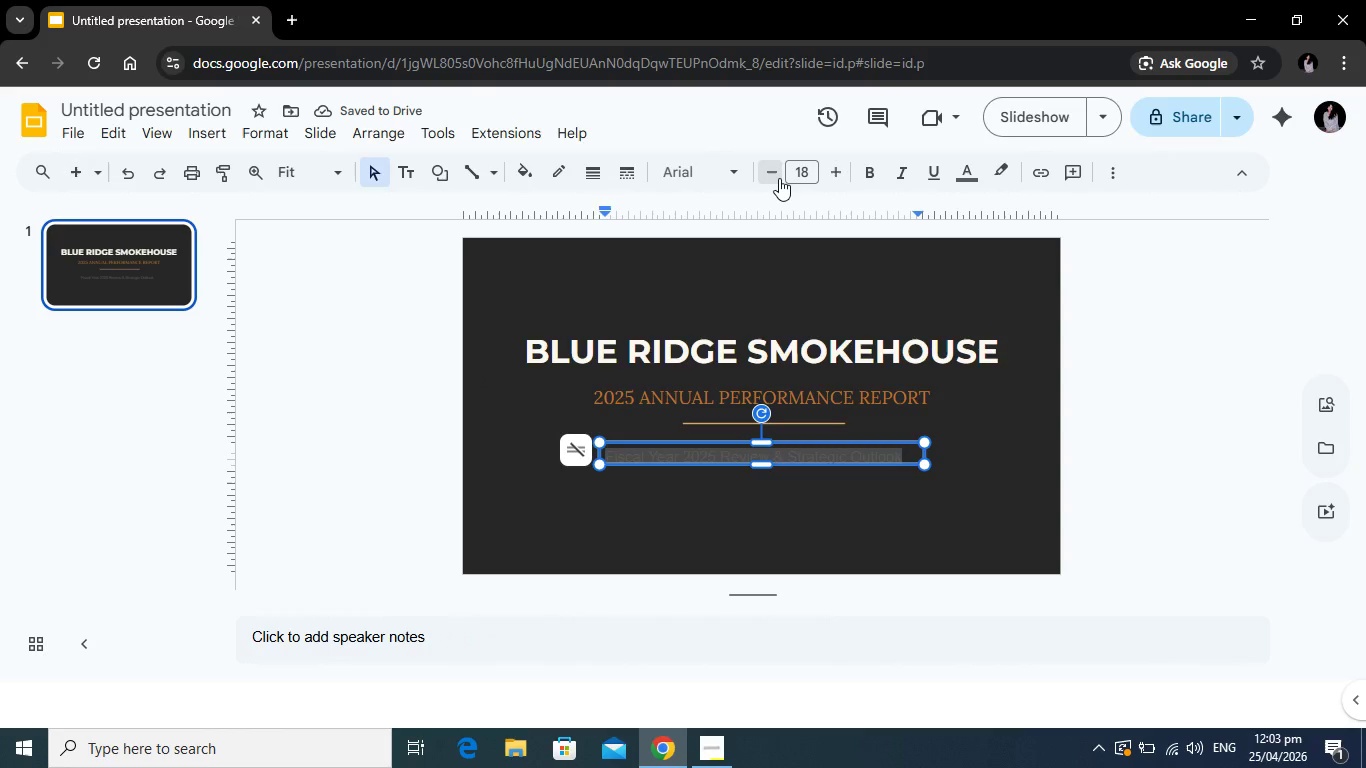 
left_click([779, 178])
 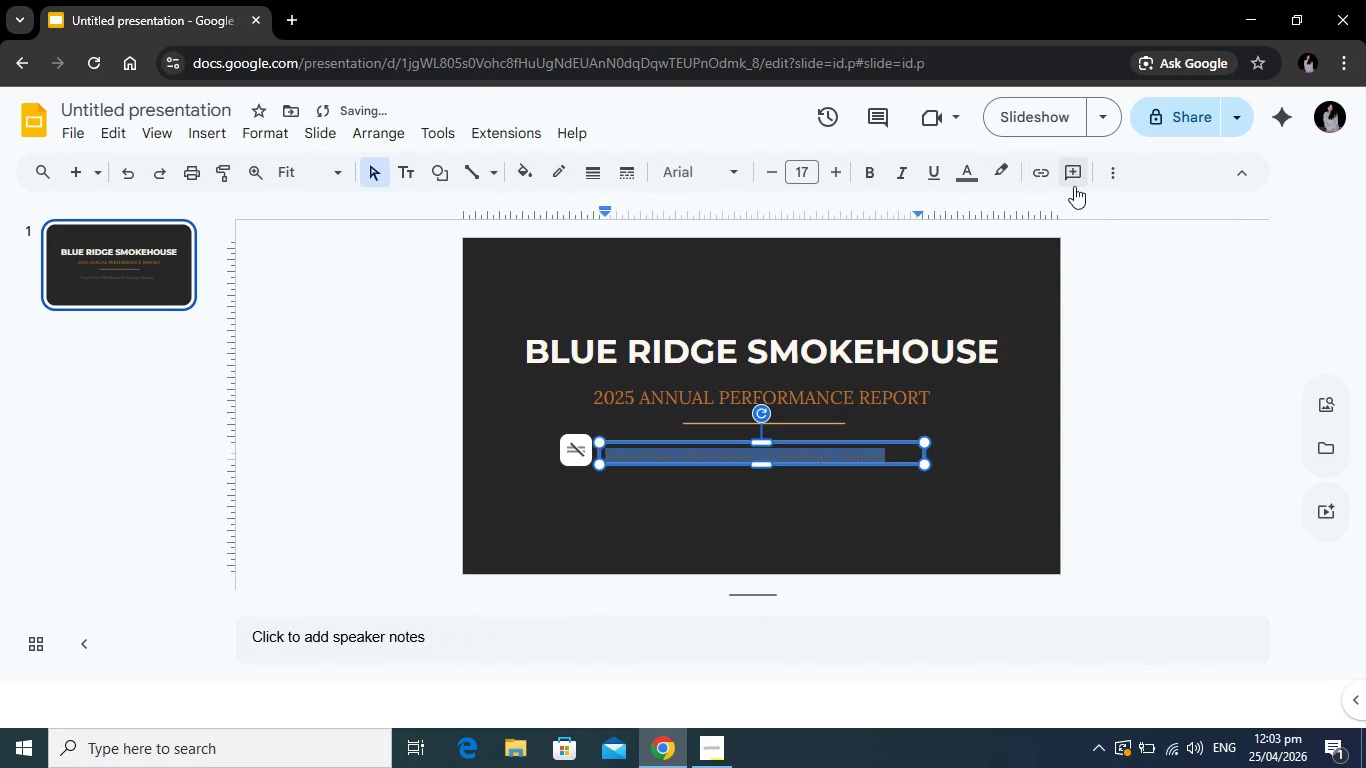 
left_click([1100, 167])
 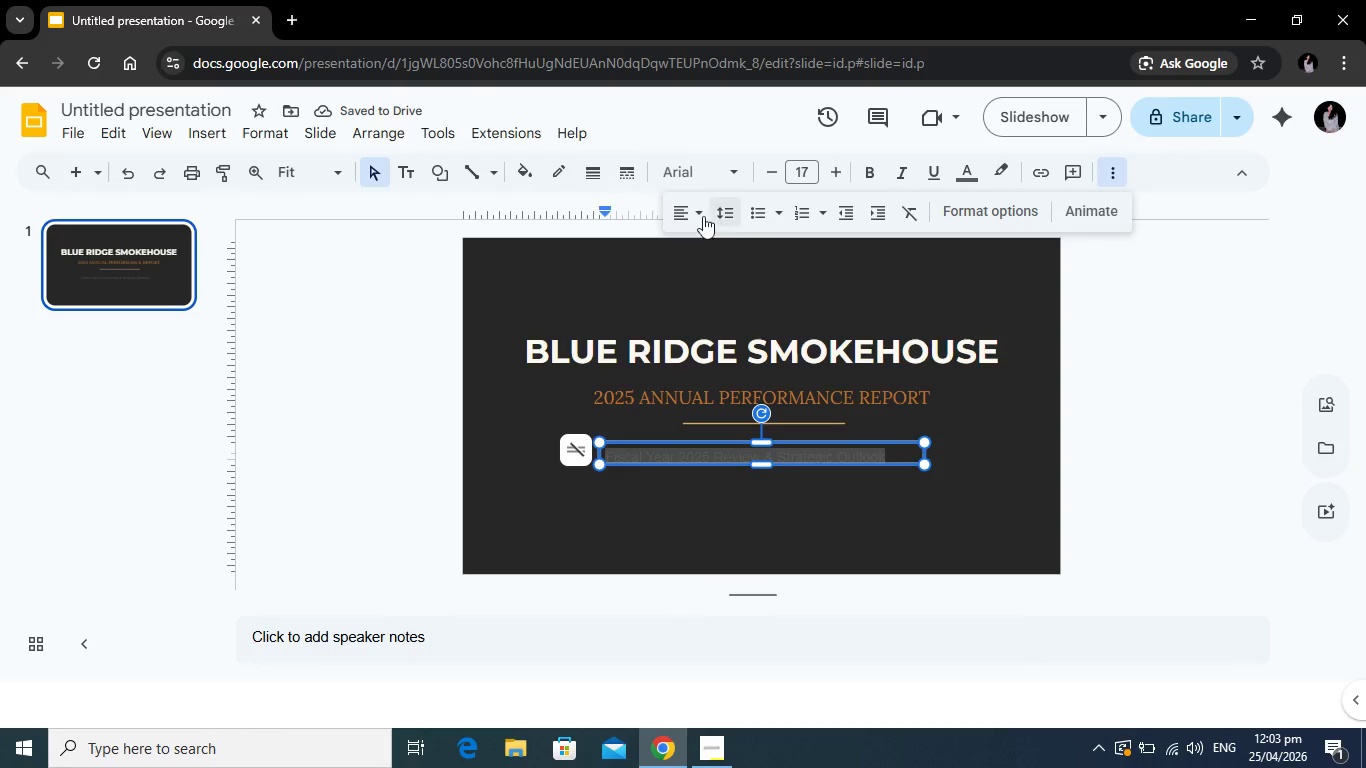 
left_click([692, 212])
 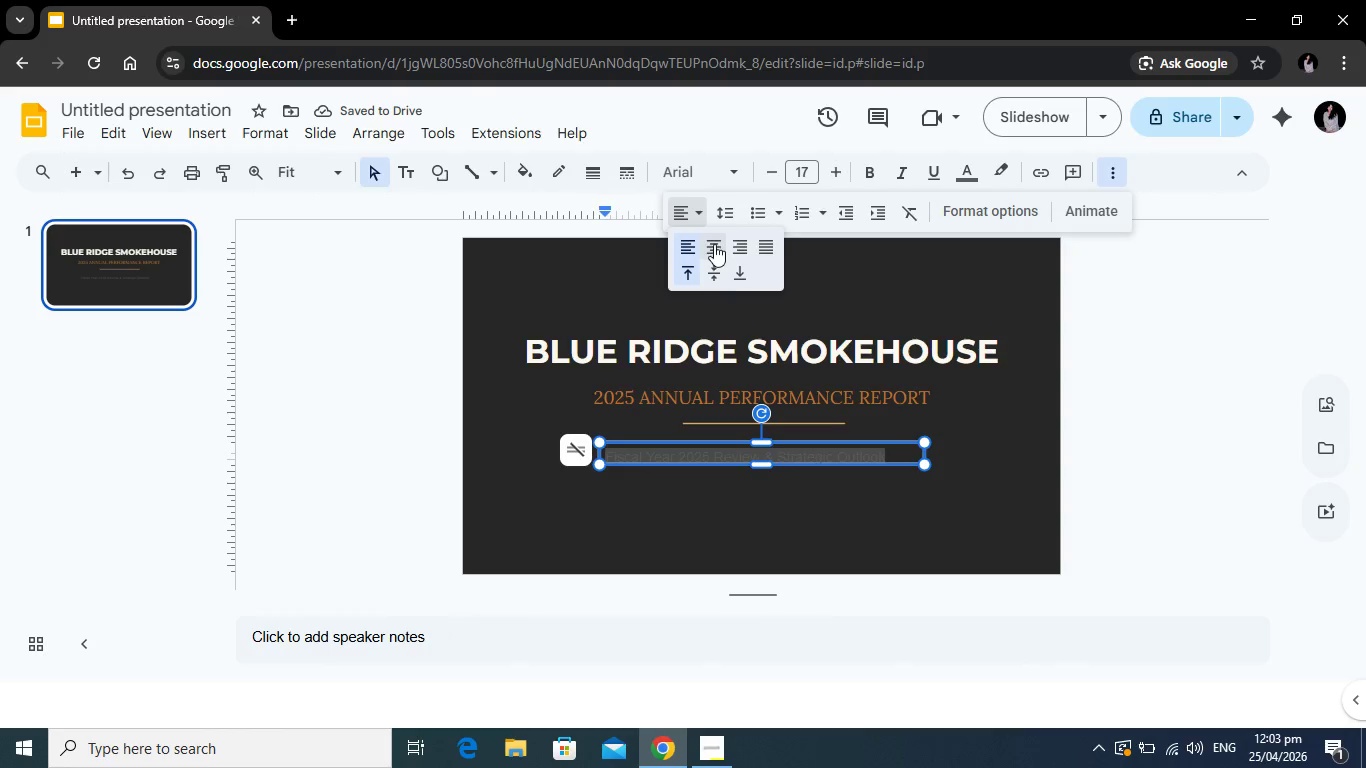 
left_click([714, 244])
 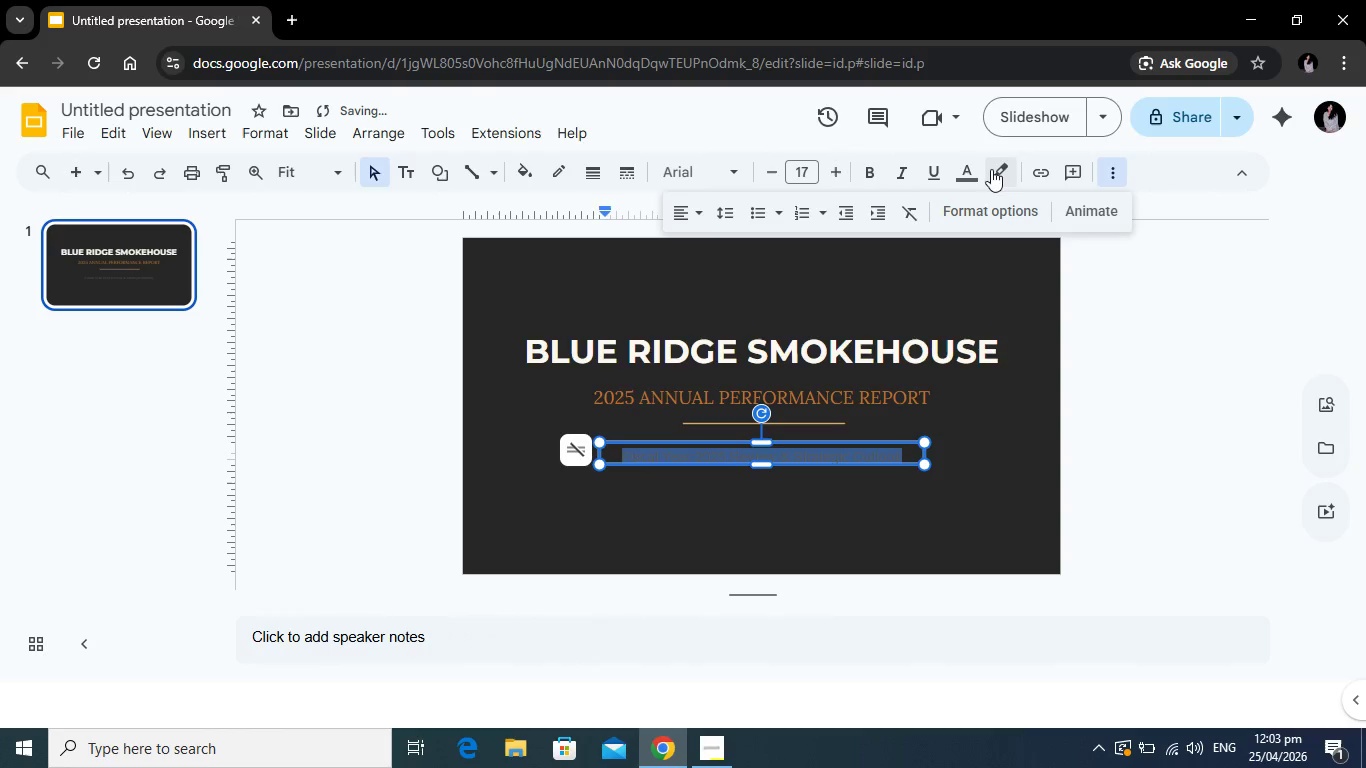 
left_click([974, 169])
 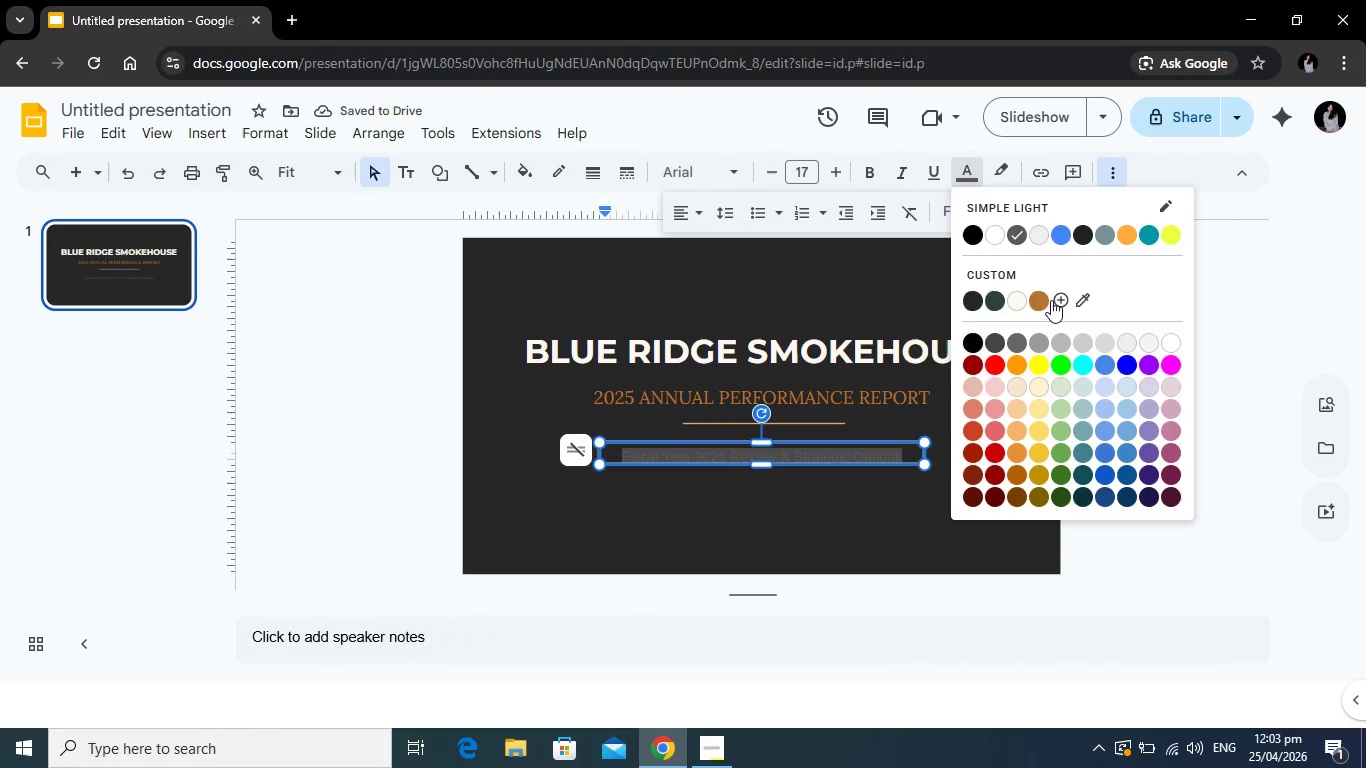 
left_click([1018, 299])
 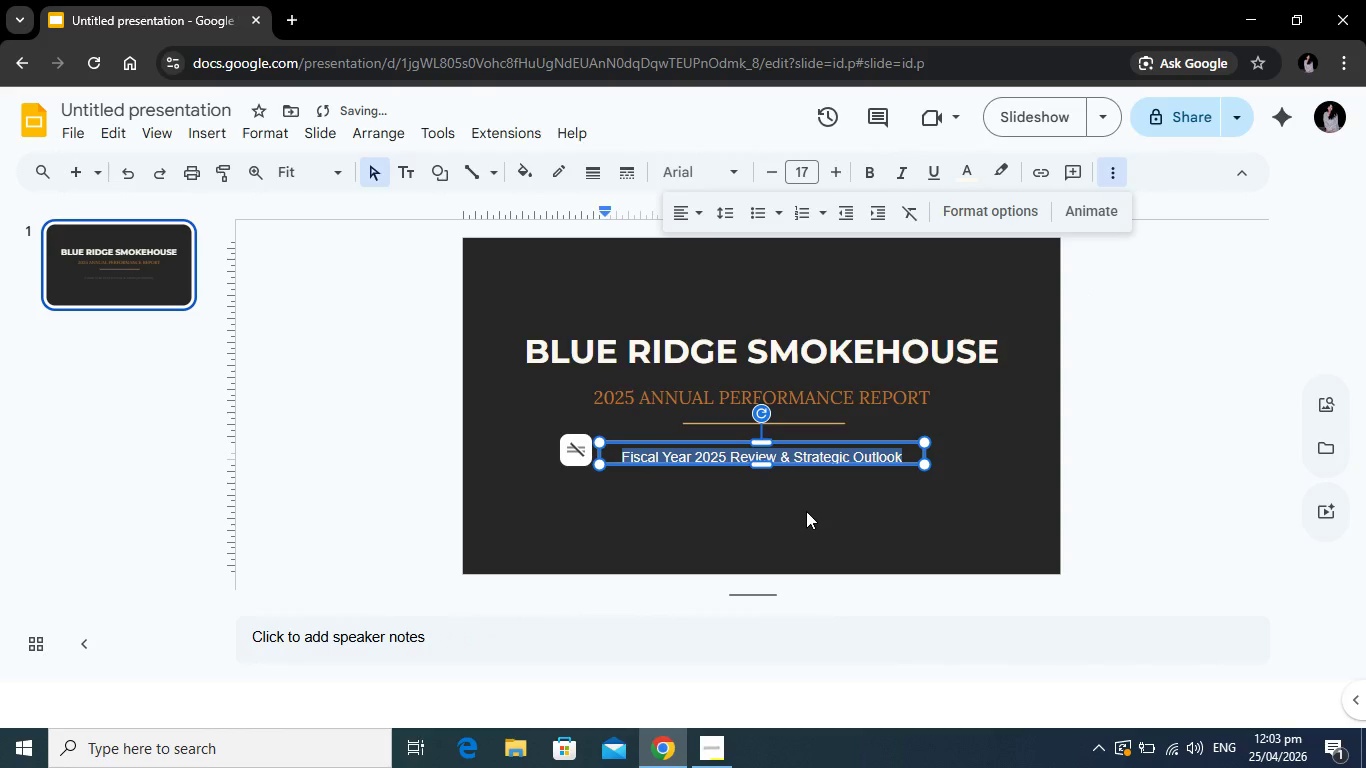 
left_click([806, 511])
 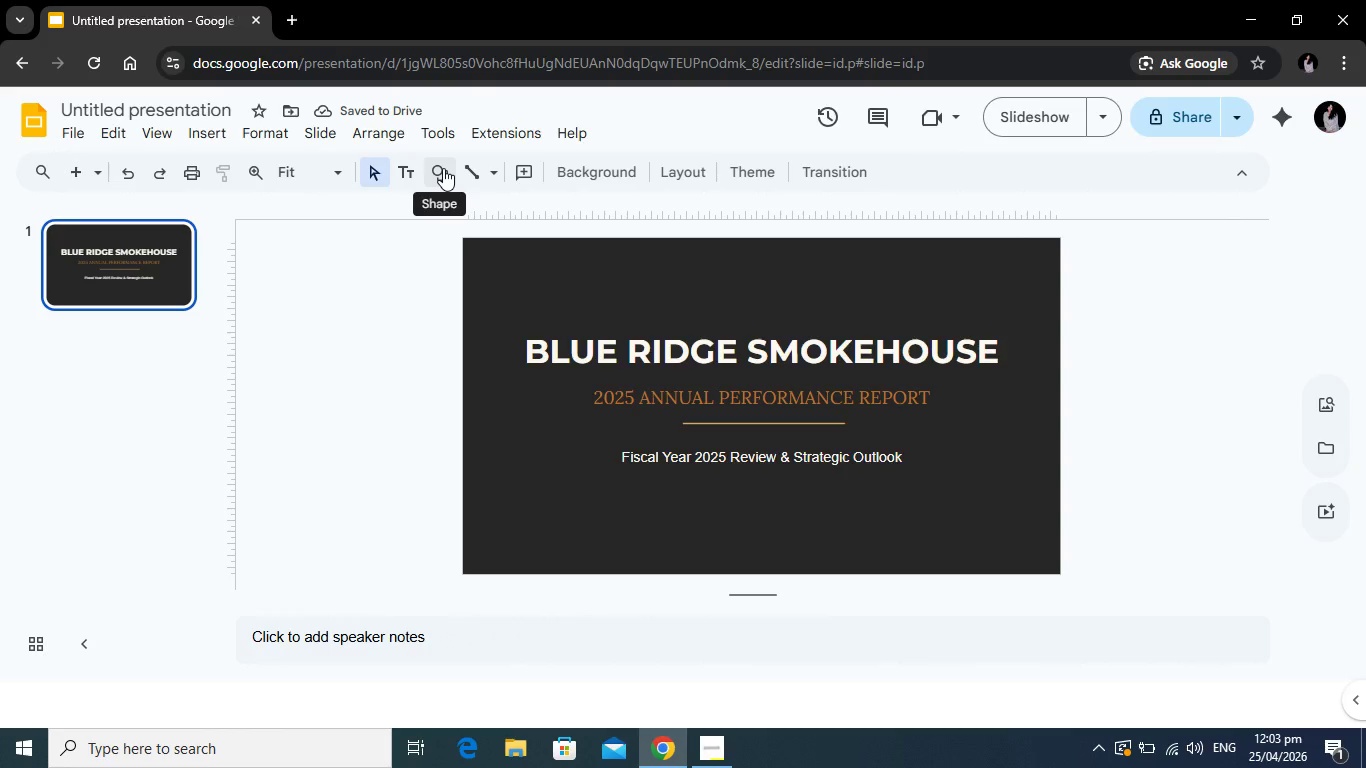 
left_click([440, 168])
 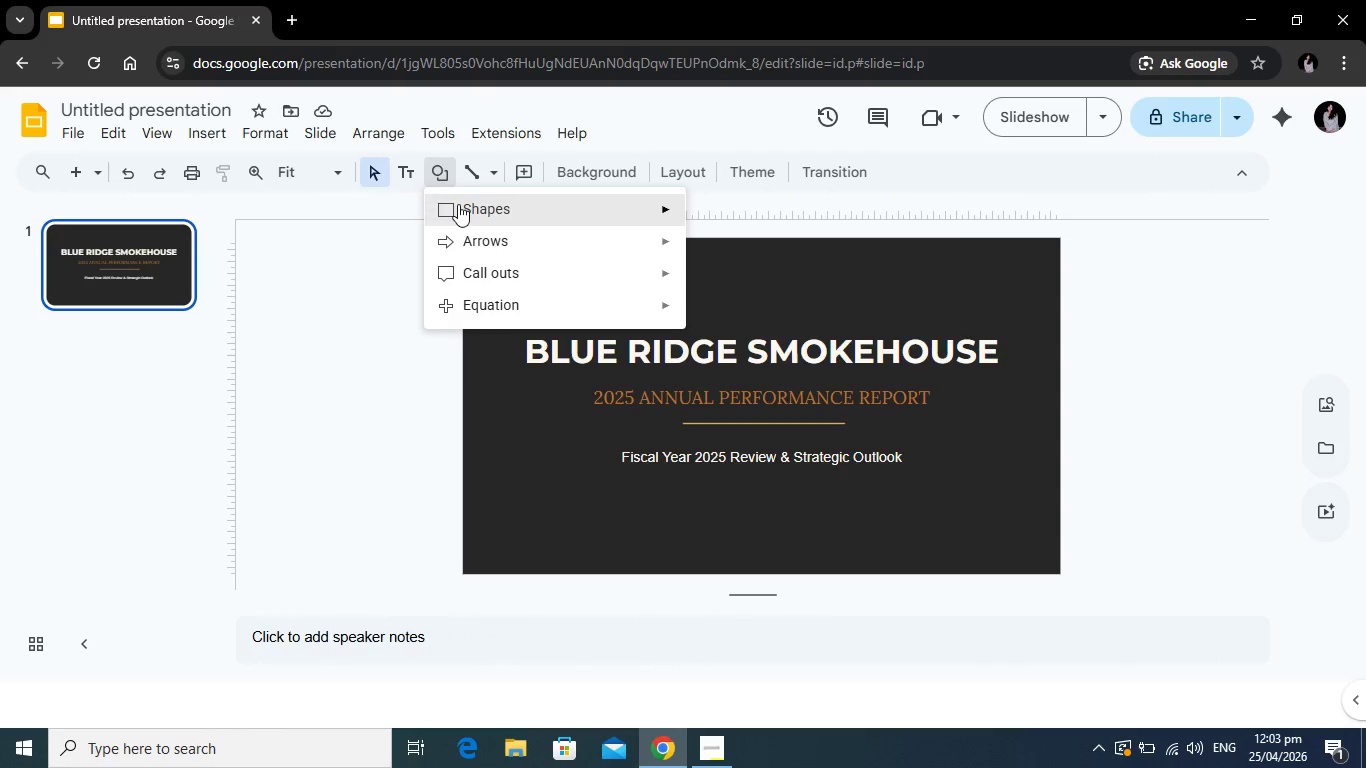 
left_click([464, 208])
 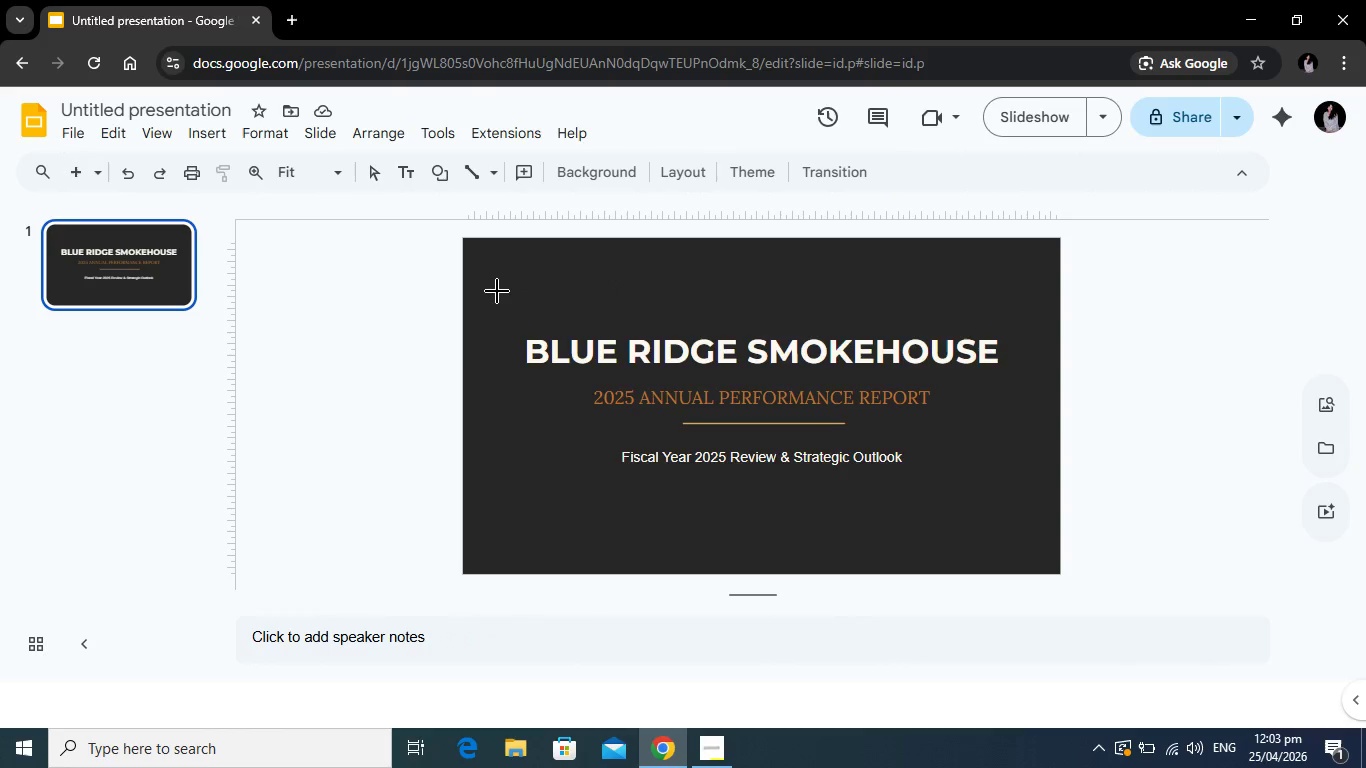 
wait(5.48)
 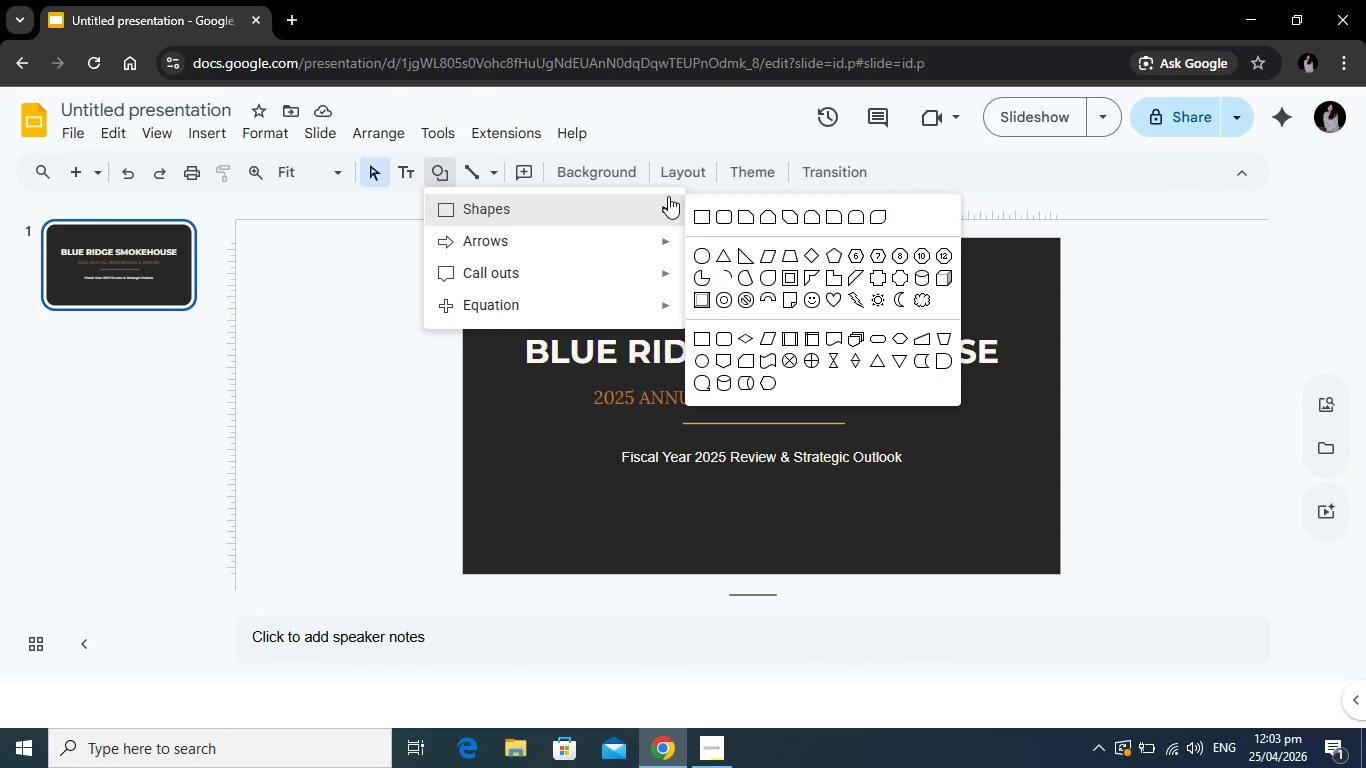 
left_click_drag(start_coordinate=[488, 287], to_coordinate=[1033, 507])
 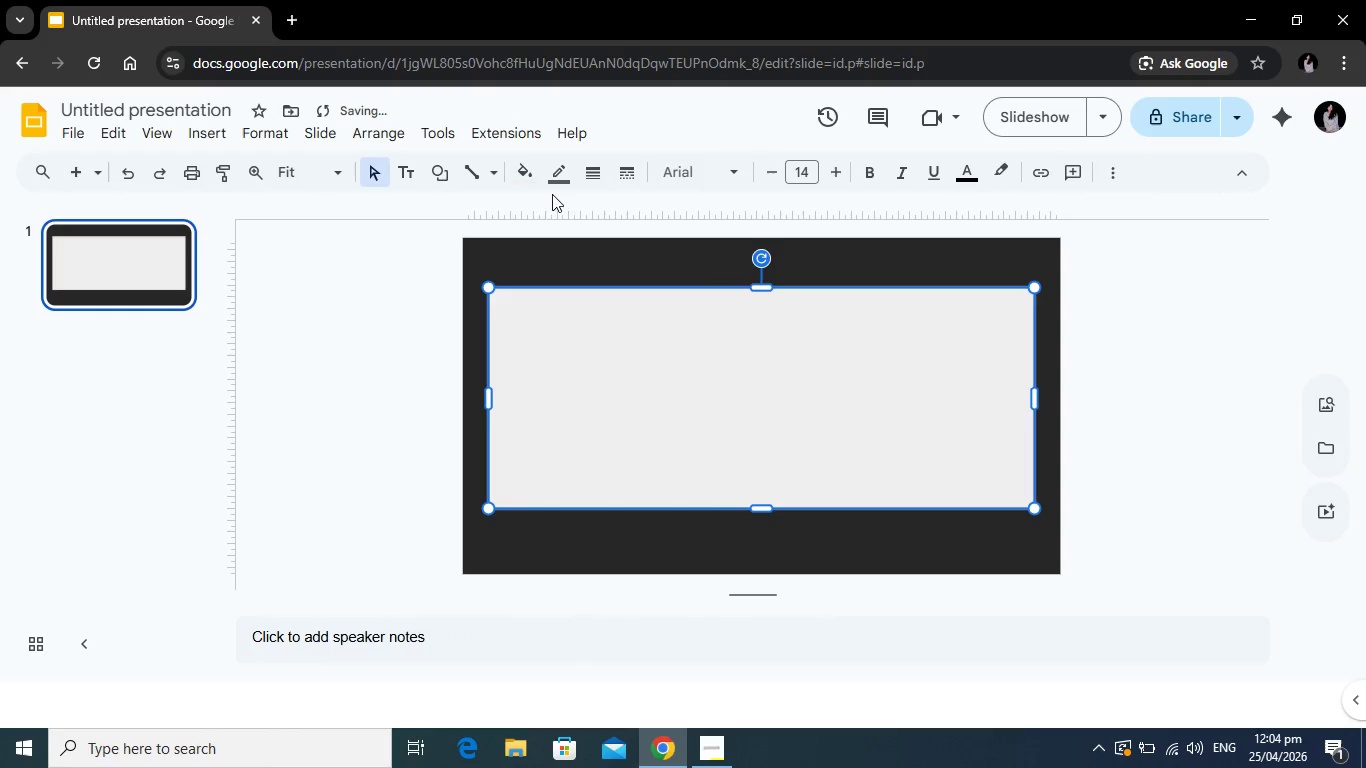 
left_click([531, 176])
 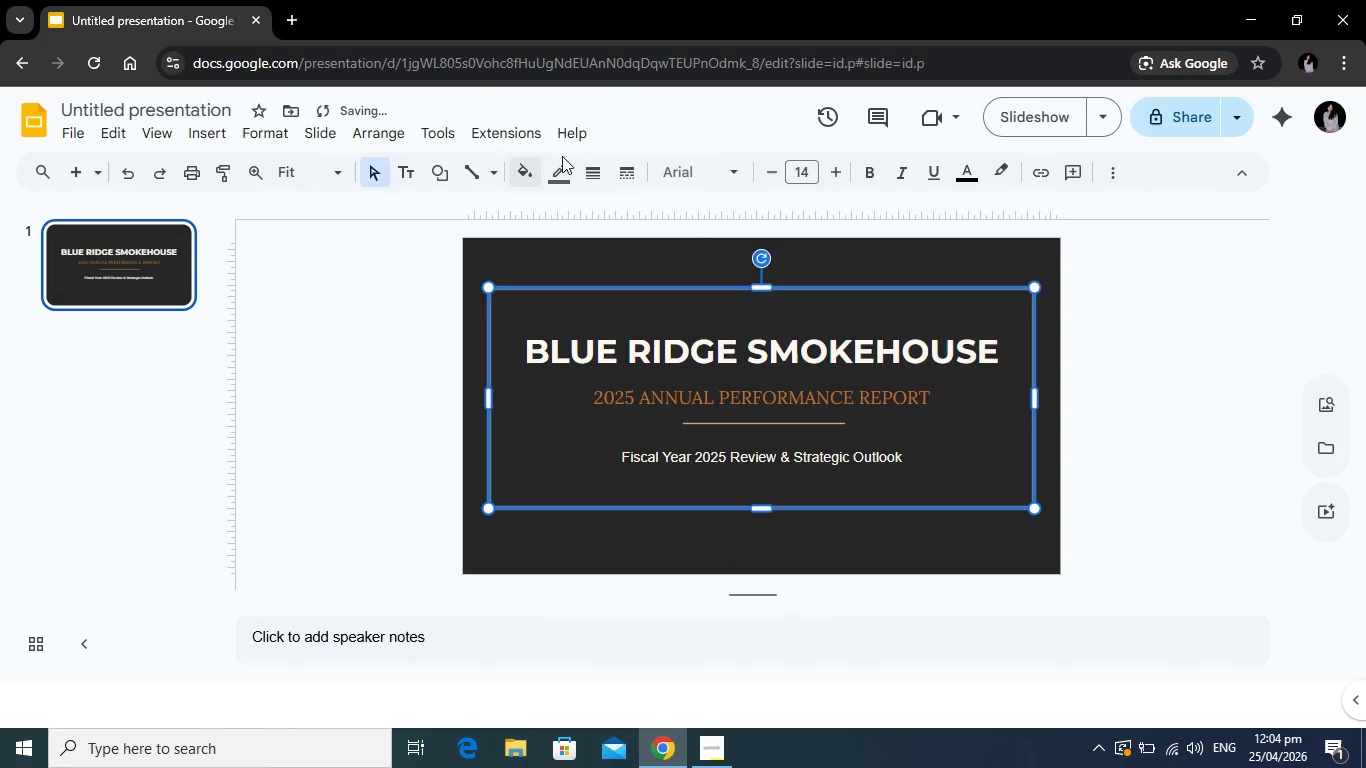 
left_click([562, 168])
 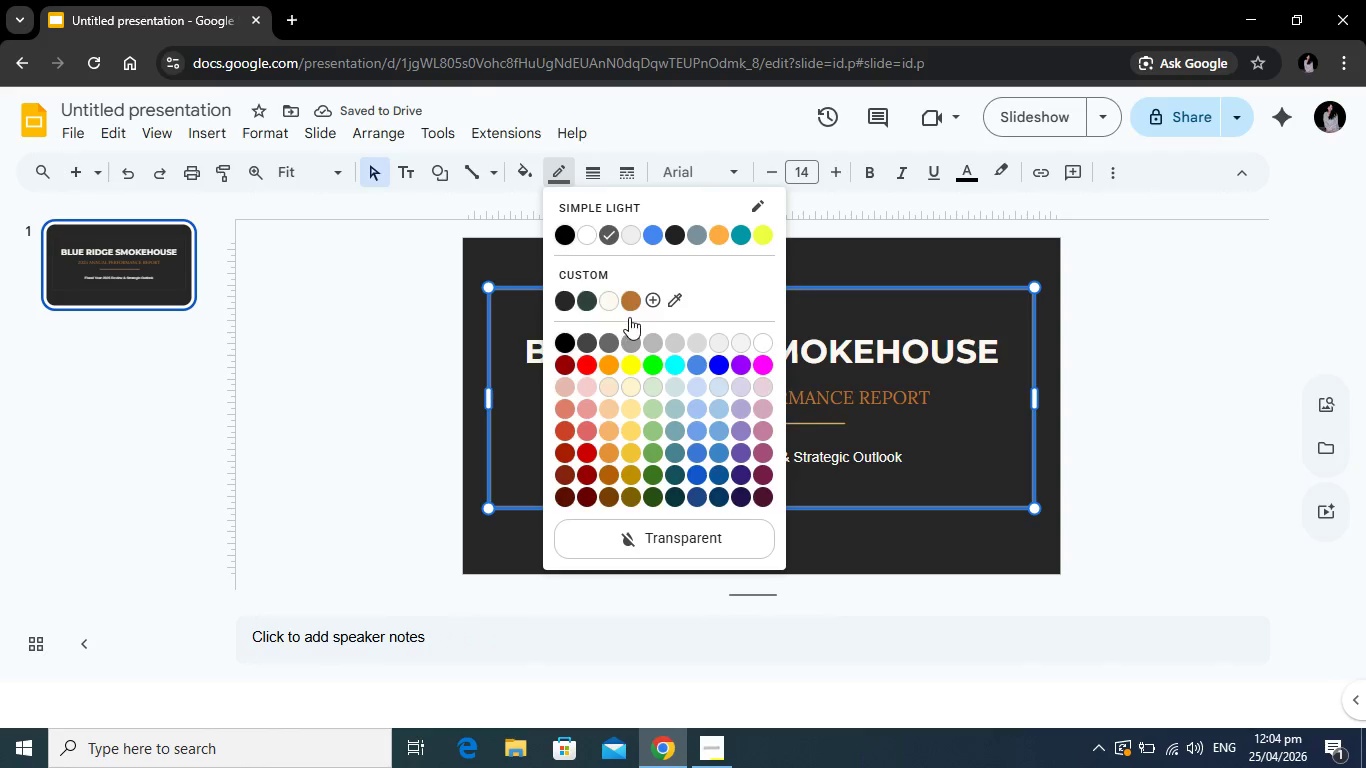 
left_click([632, 302])
 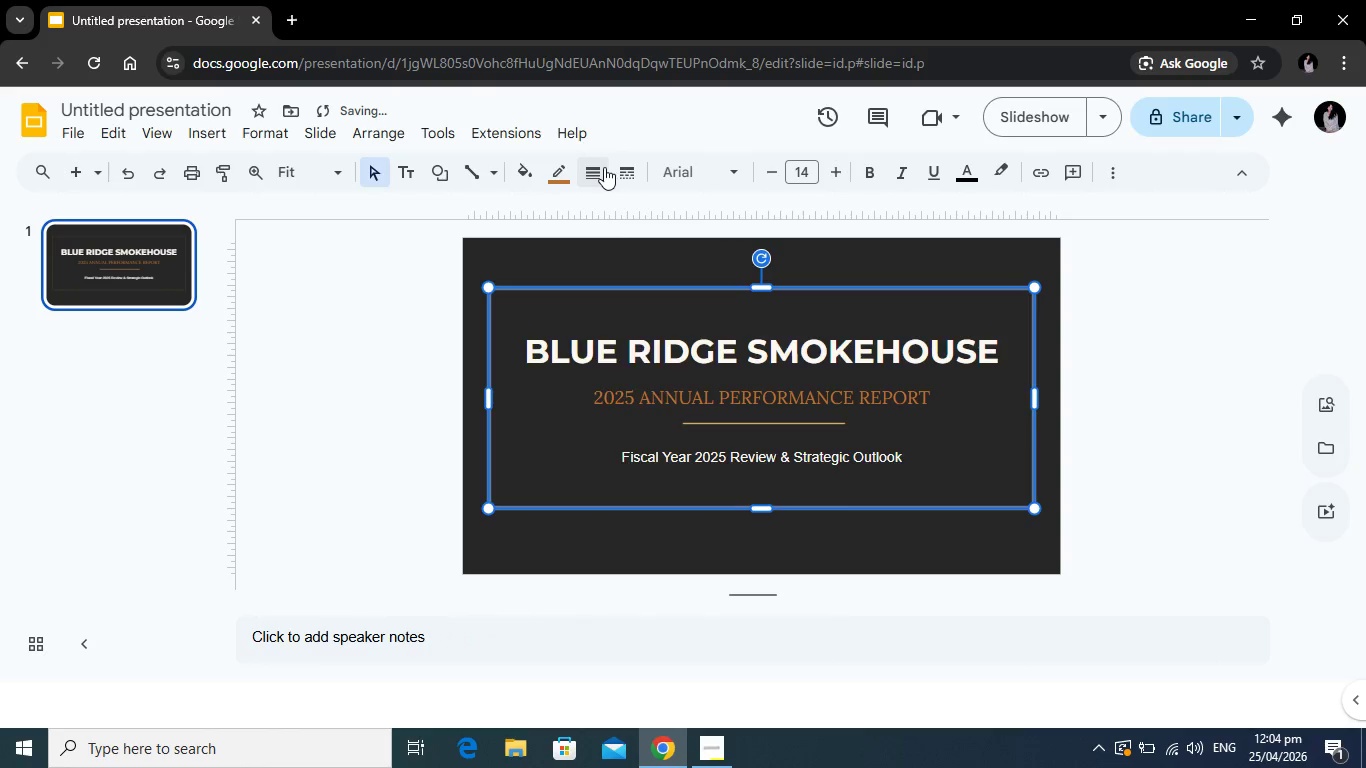 
left_click([604, 167])
 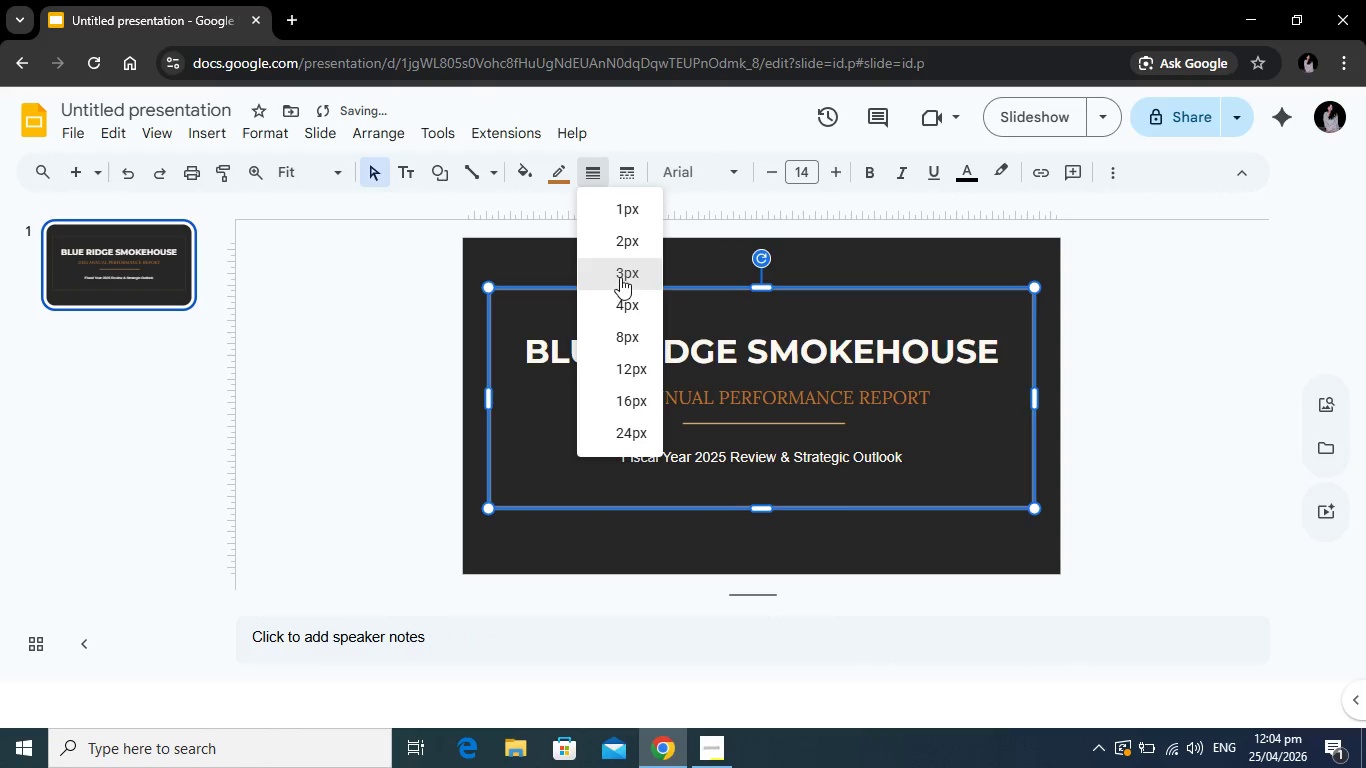 
left_click([620, 275])
 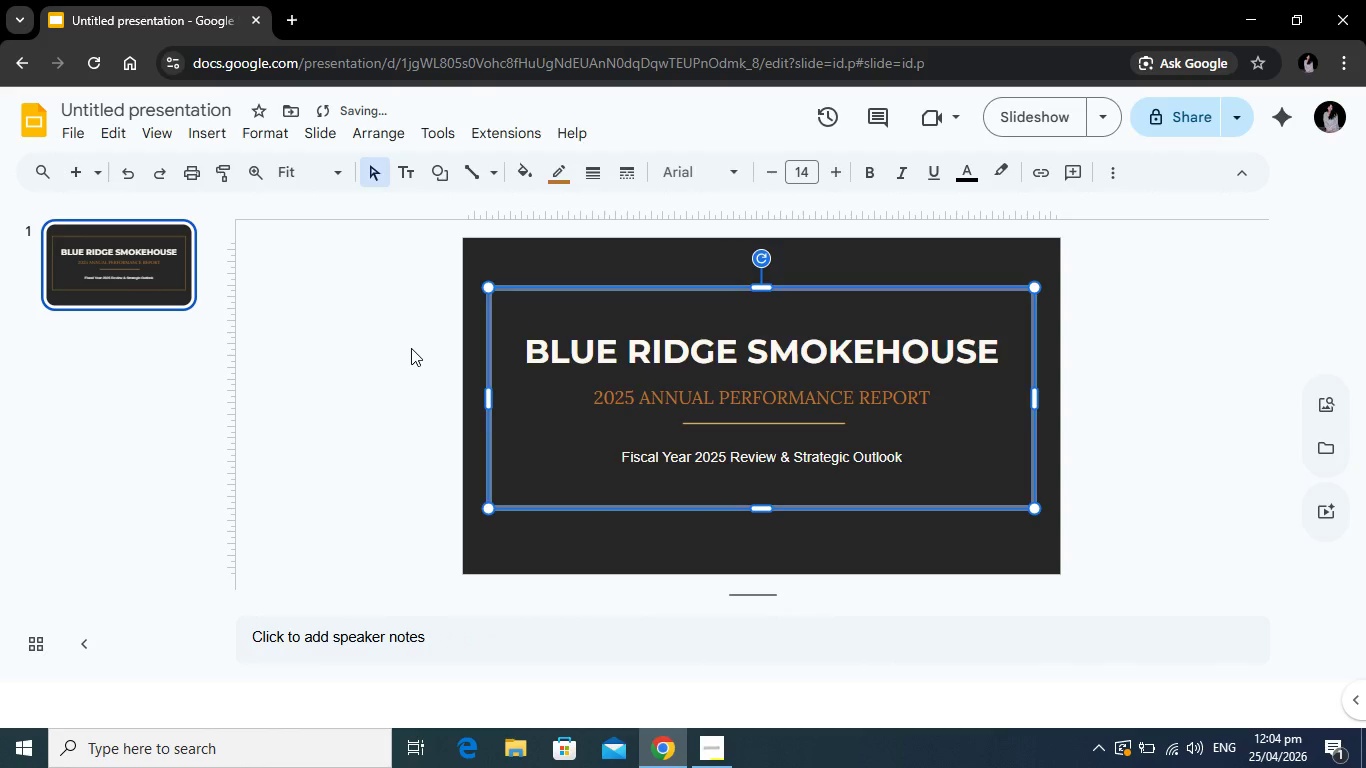 
left_click([411, 348])
 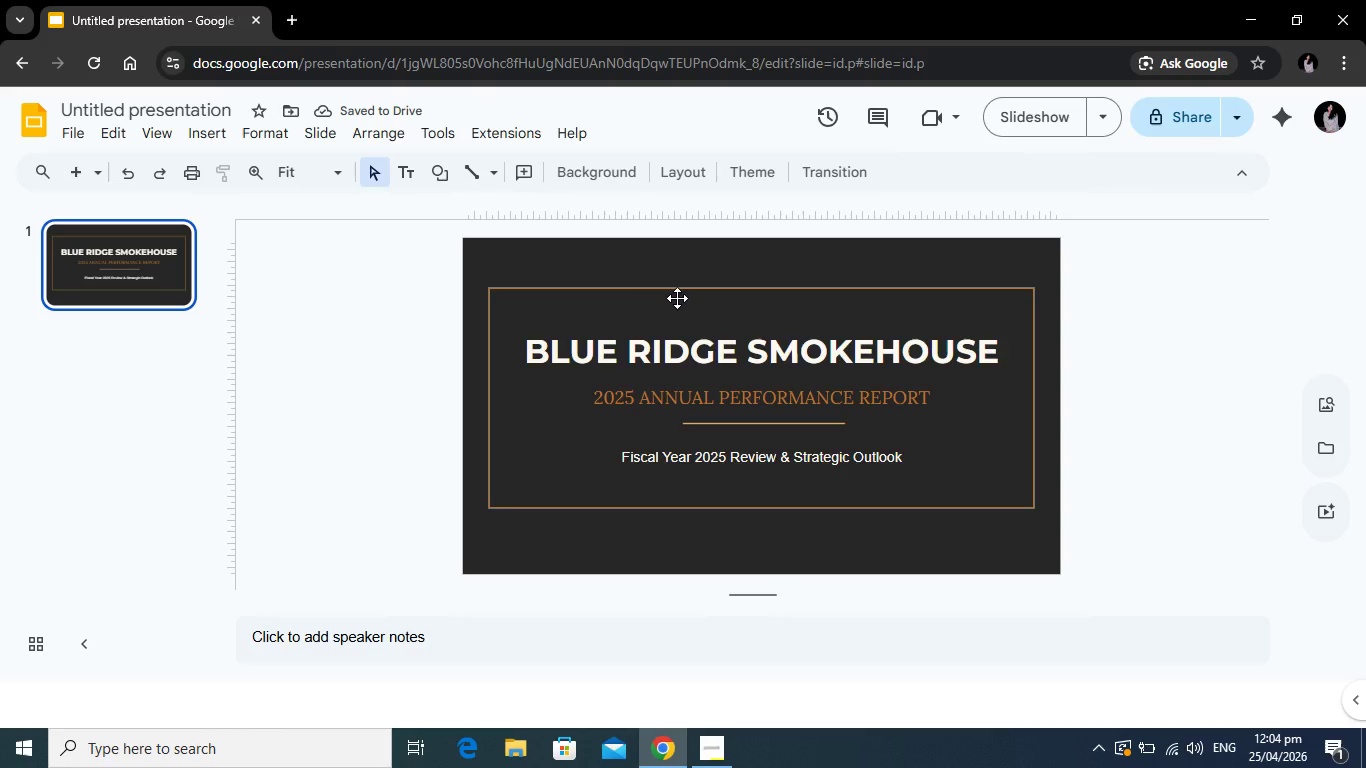 
left_click_drag(start_coordinate=[683, 292], to_coordinate=[684, 306])
 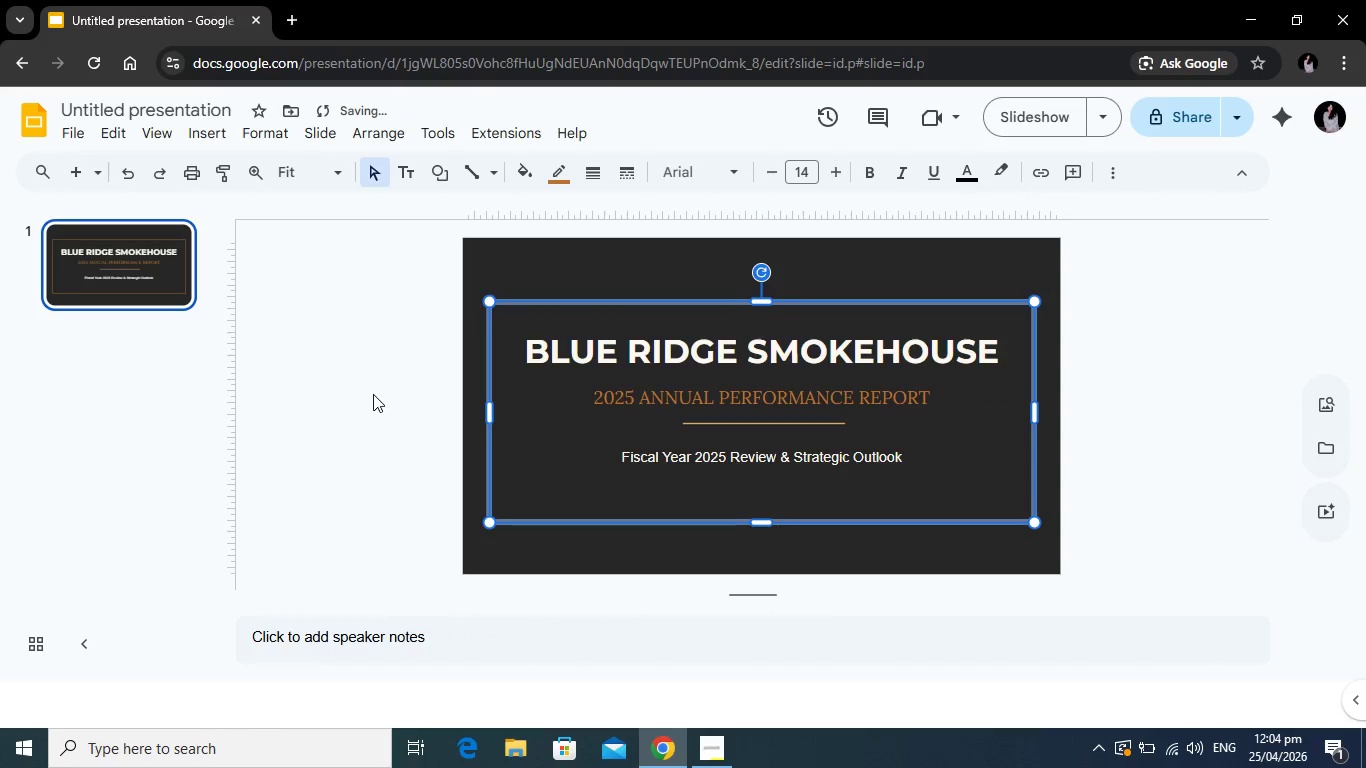 
left_click([371, 396])
 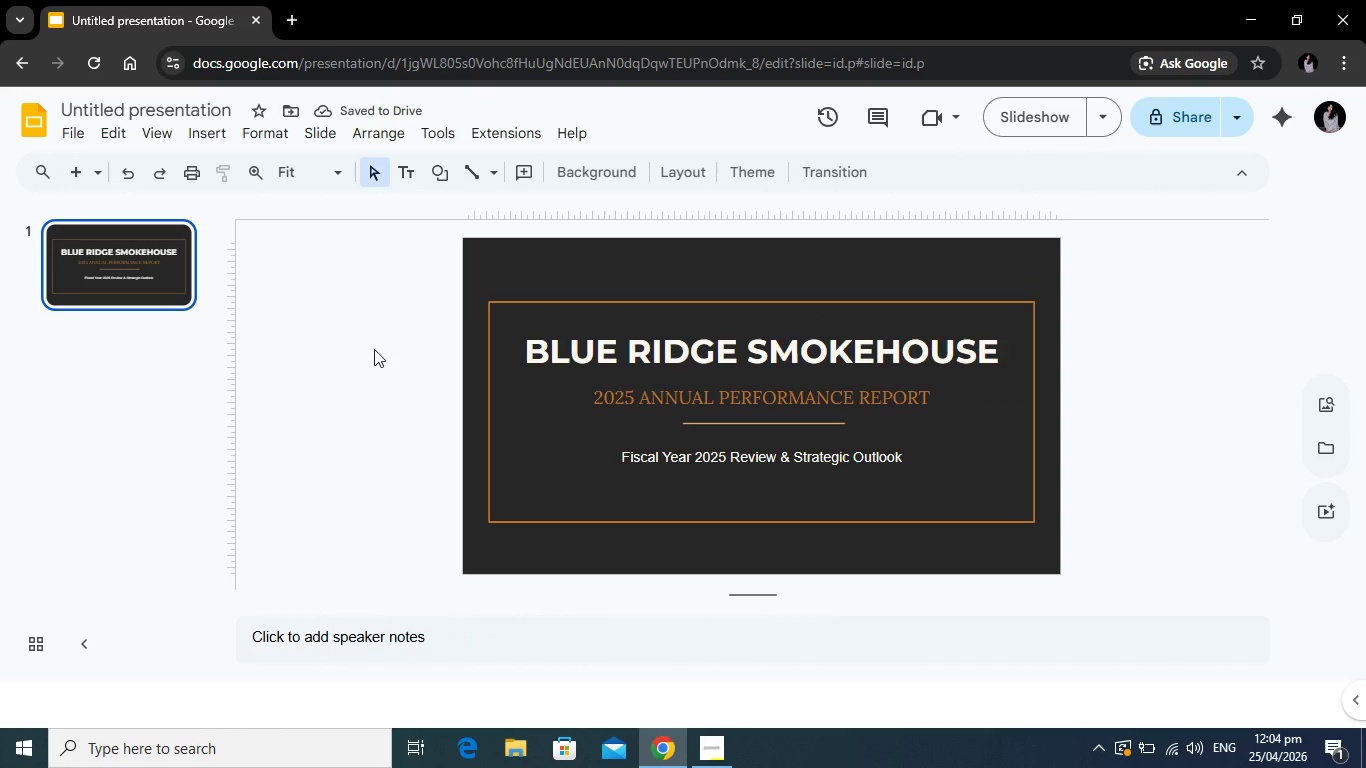 
left_click([374, 349])
 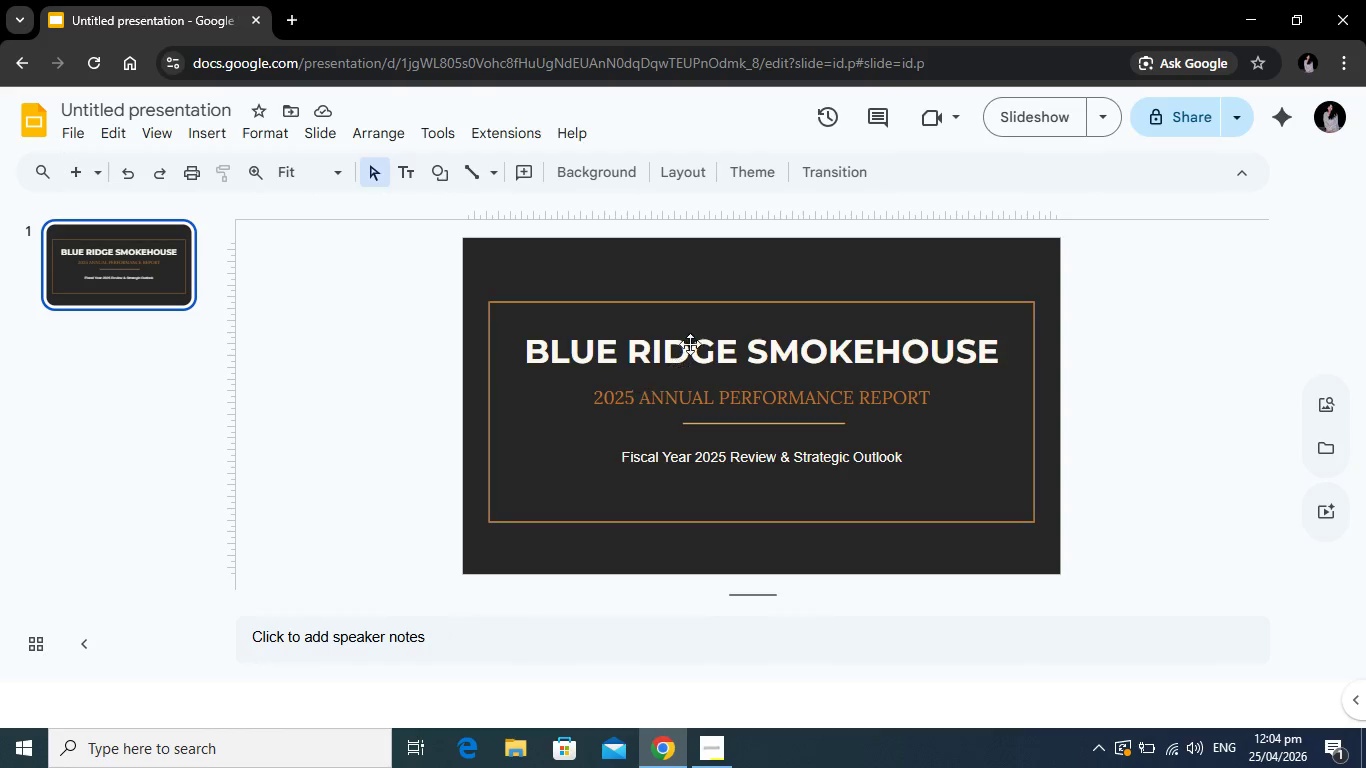 
left_click_drag(start_coordinate=[733, 302], to_coordinate=[731, 296])
 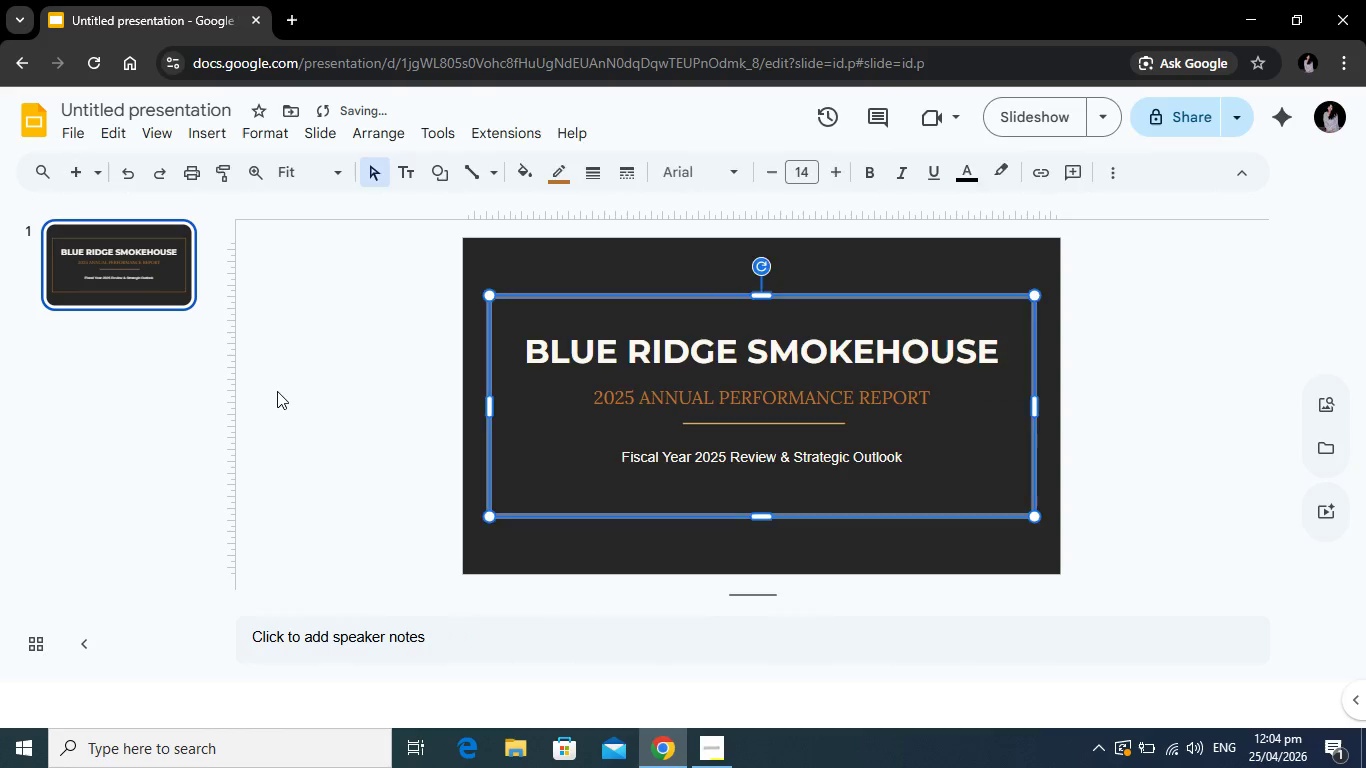 
left_click([277, 391])
 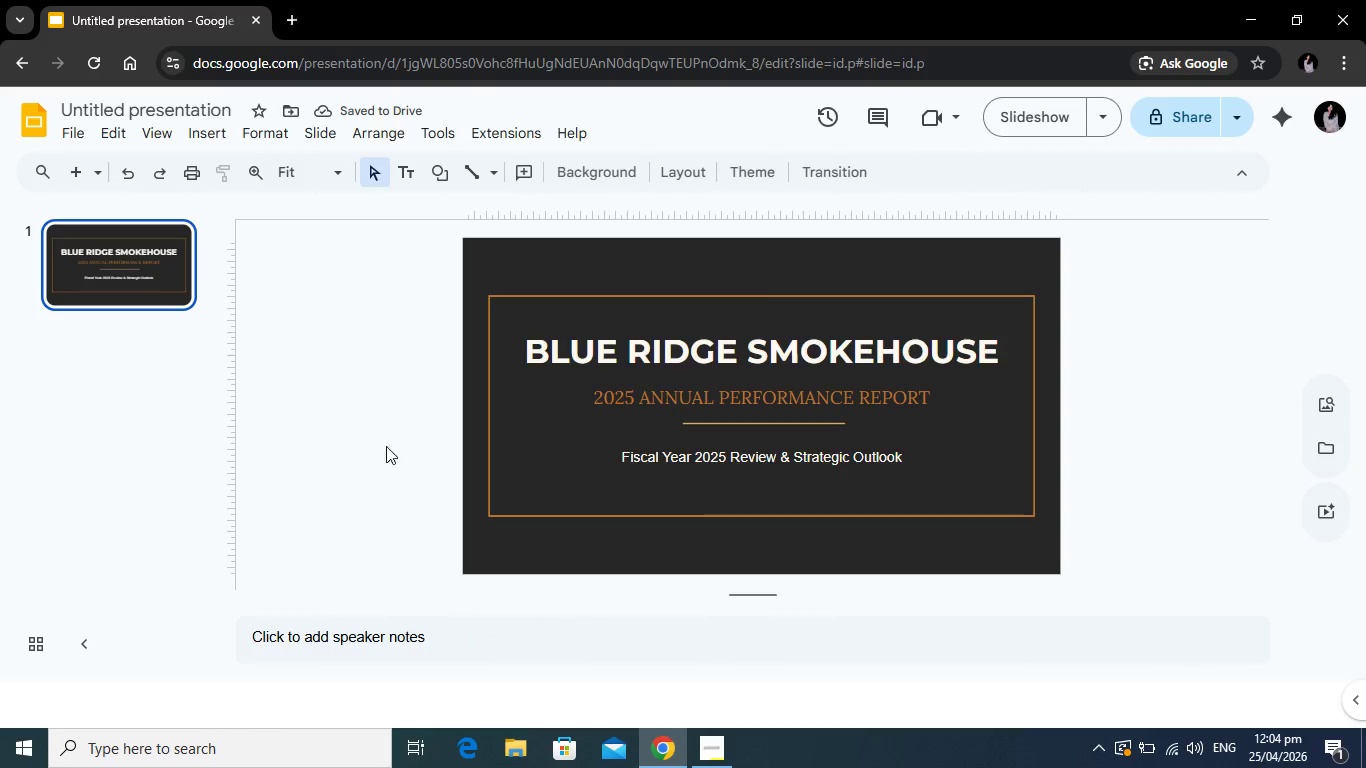 
wait(8.75)
 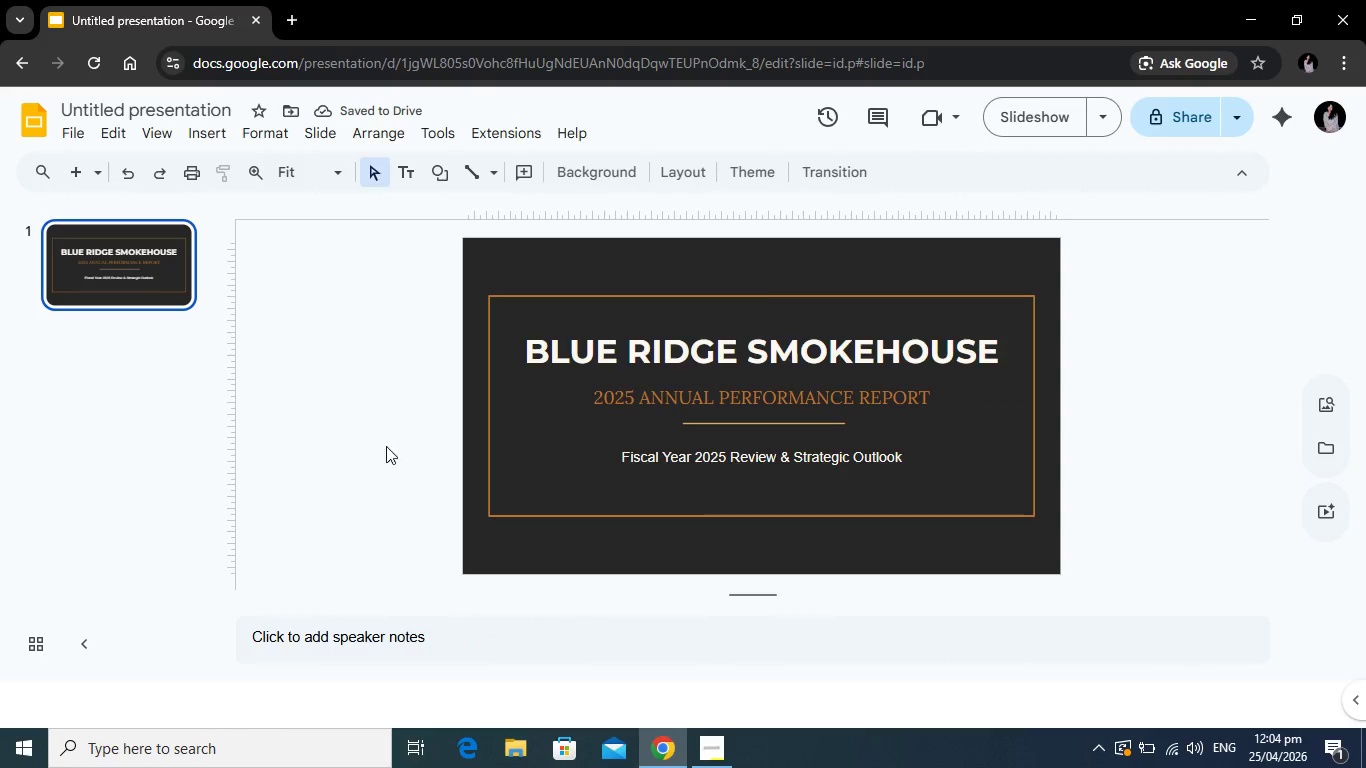 
left_click([72, 173])
 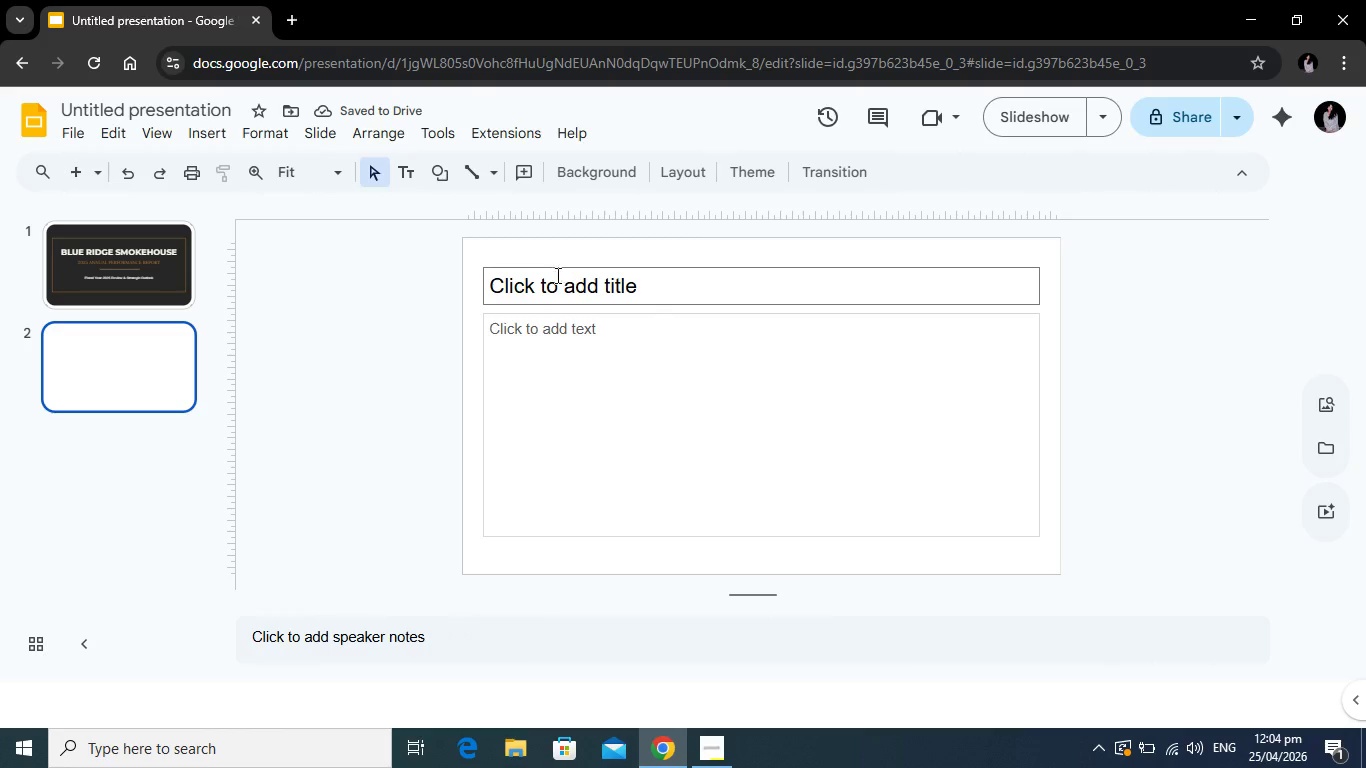 
wait(5.67)
 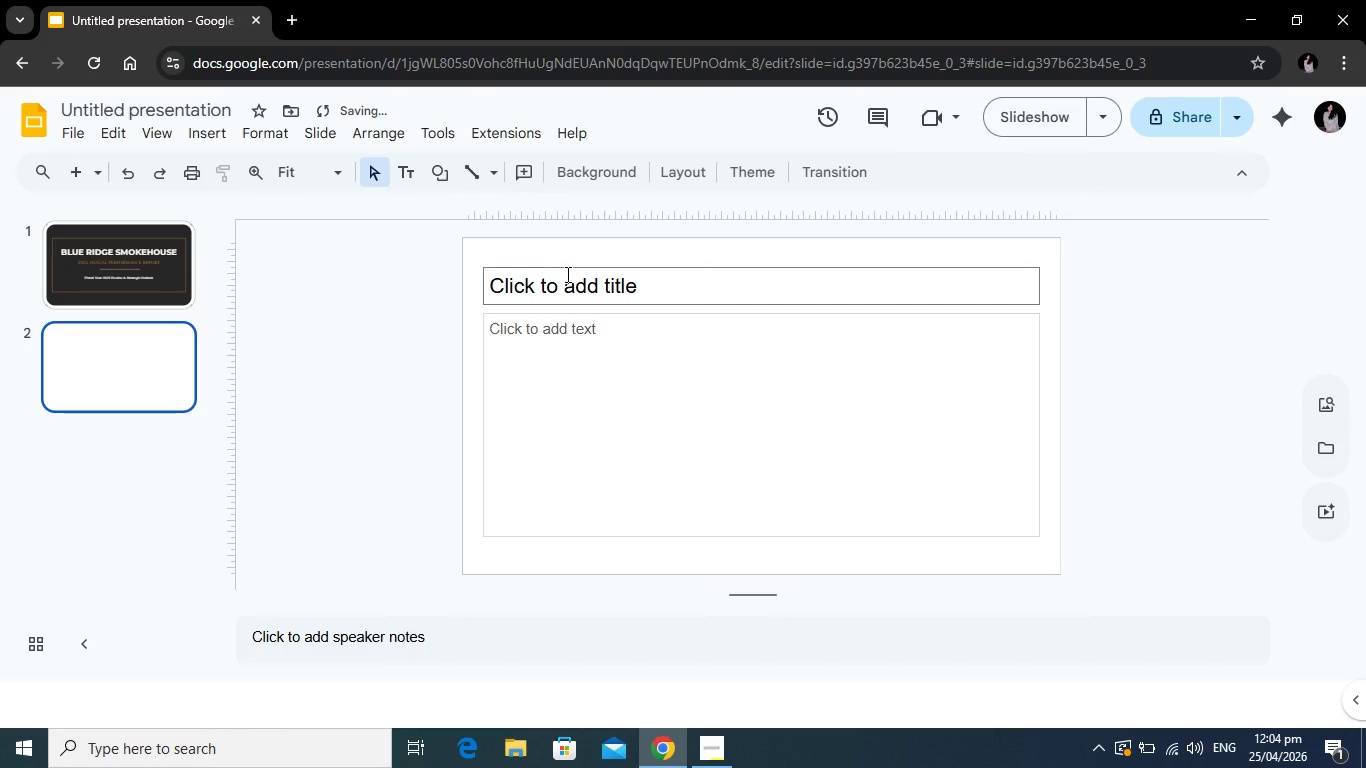 
left_click([437, 165])
 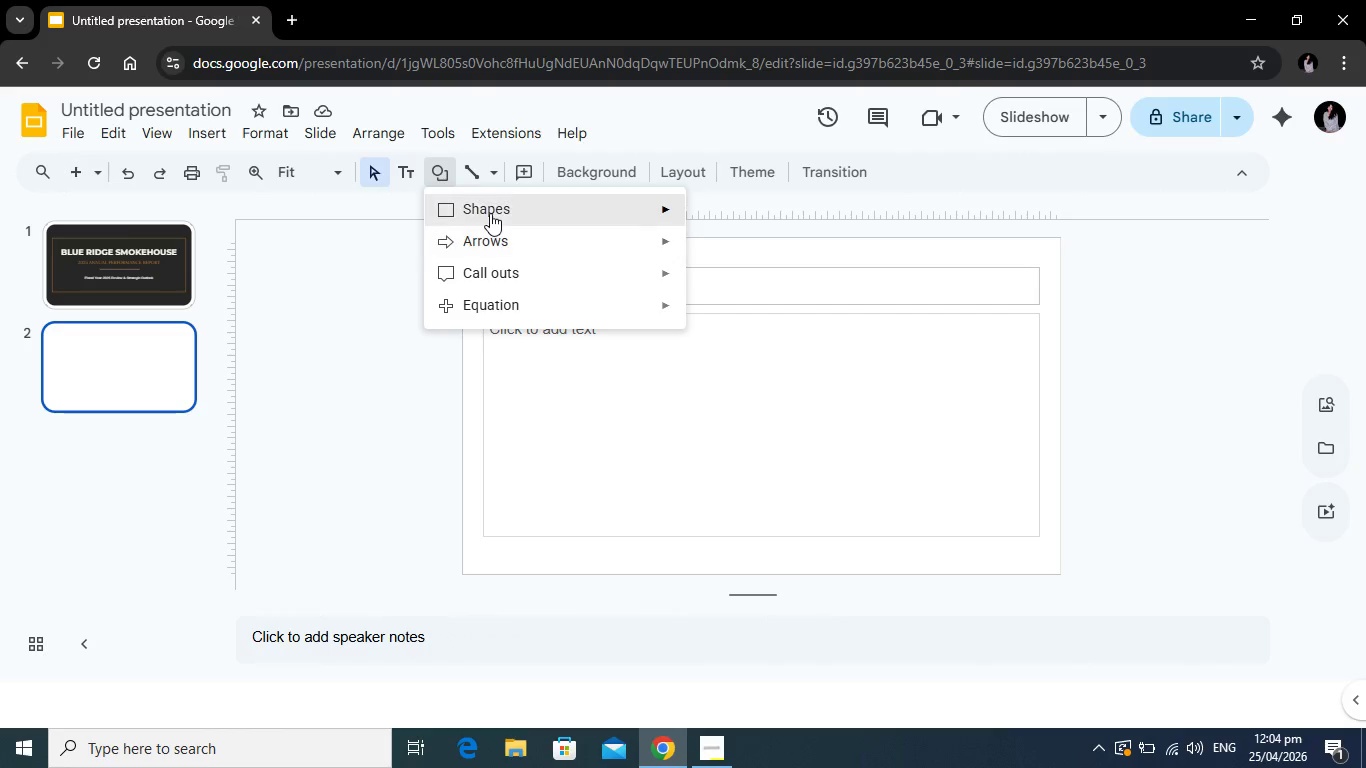 
left_click([490, 213])
 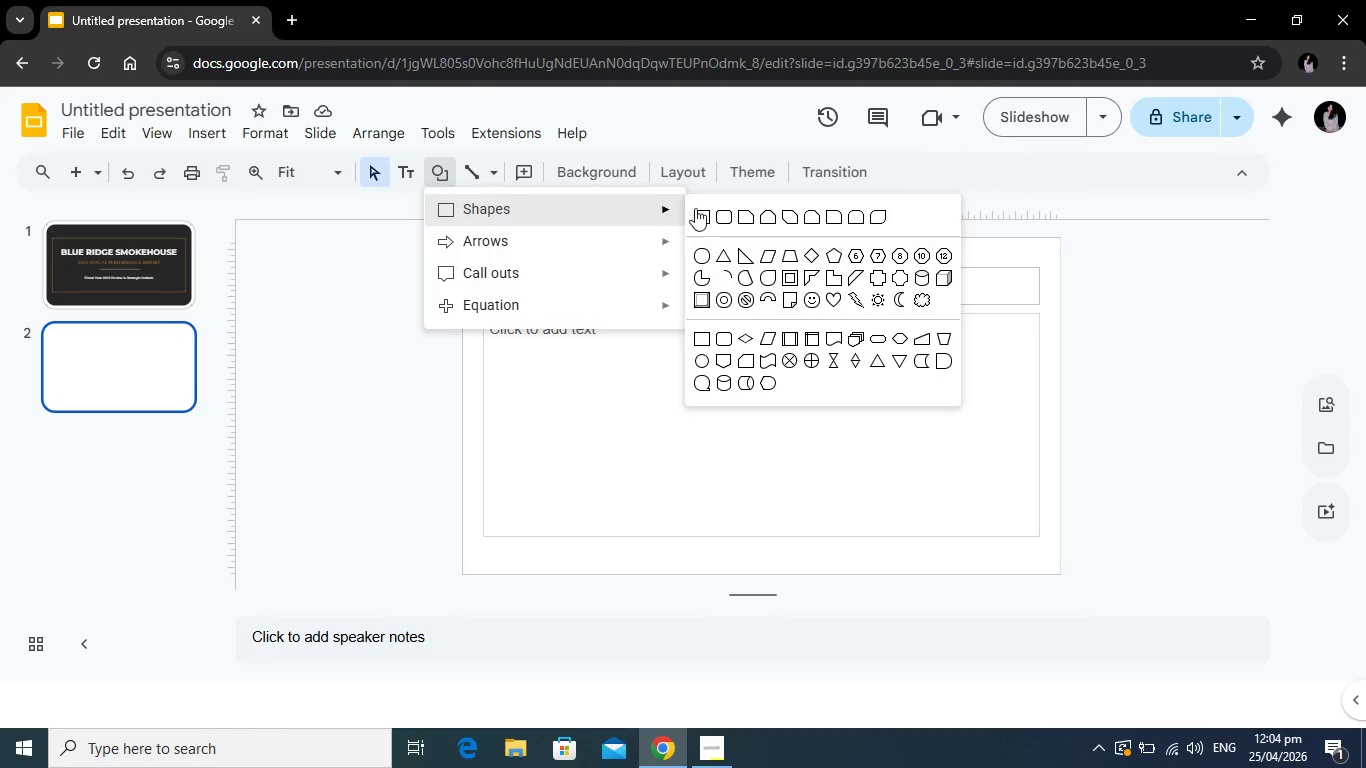 
left_click([706, 209])
 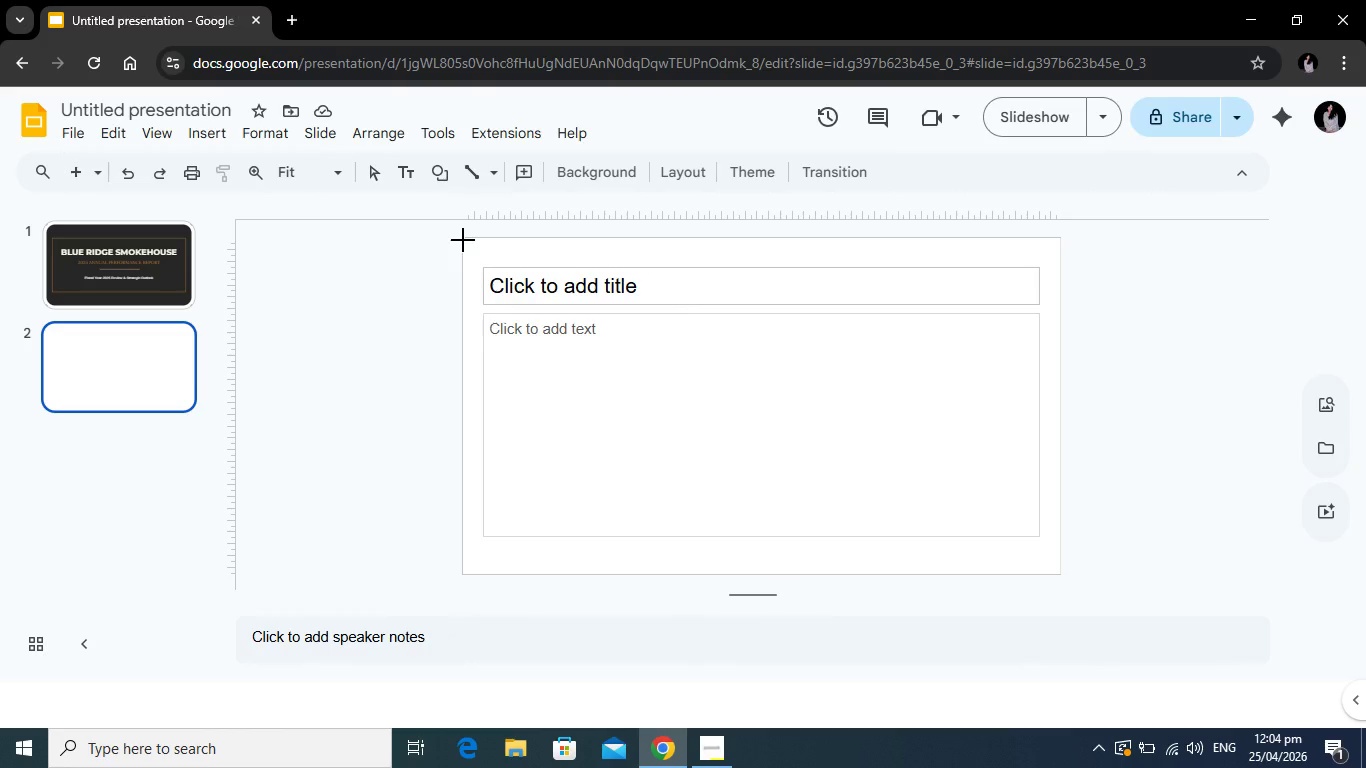 
left_click_drag(start_coordinate=[463, 240], to_coordinate=[1059, 290])
 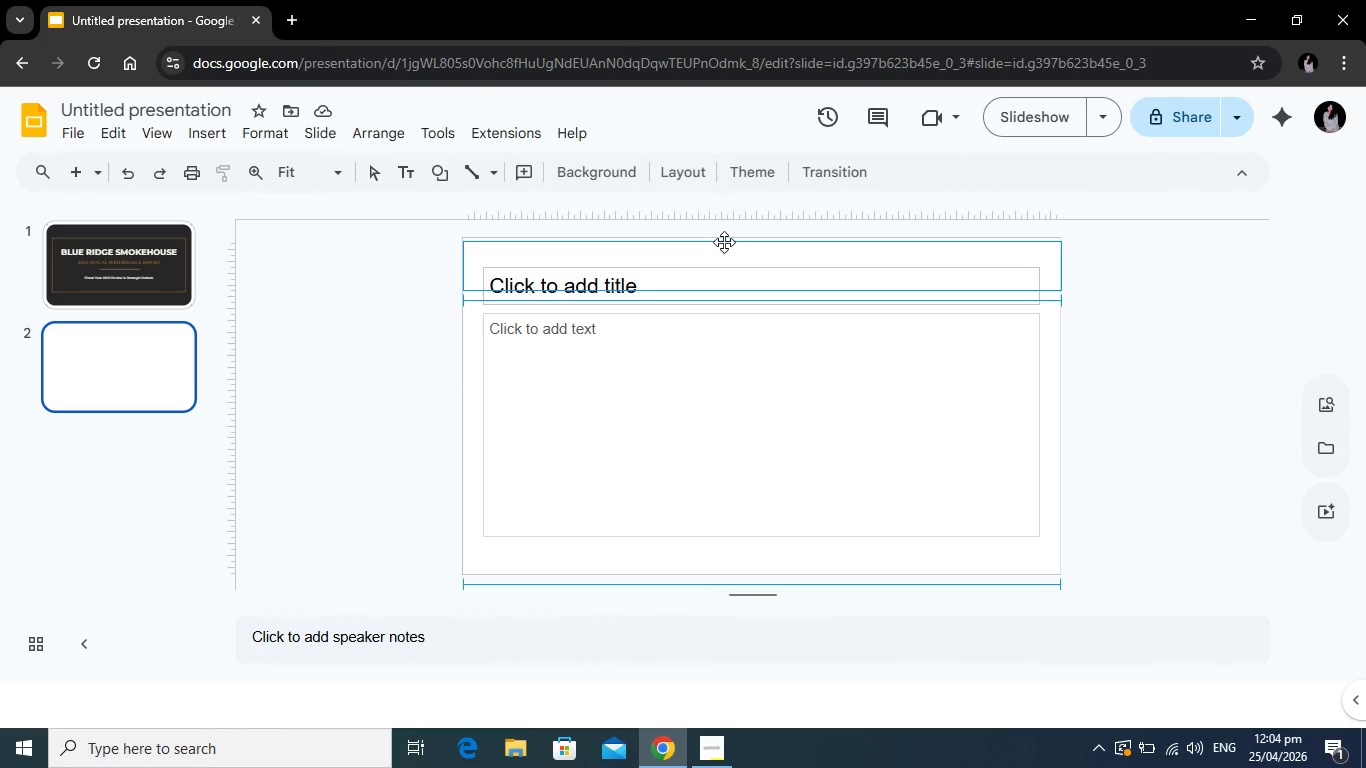 
mouse_move([724, 265])
 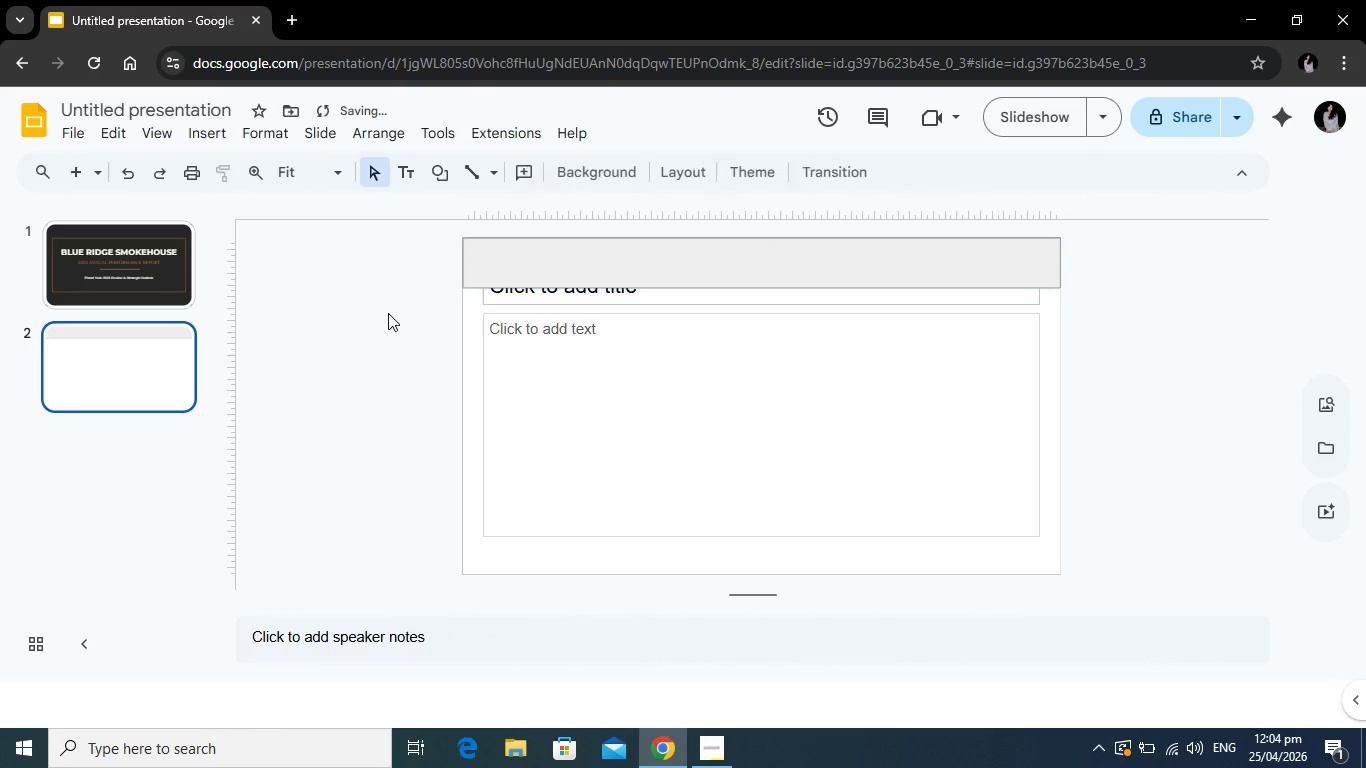 
left_click([388, 313])
 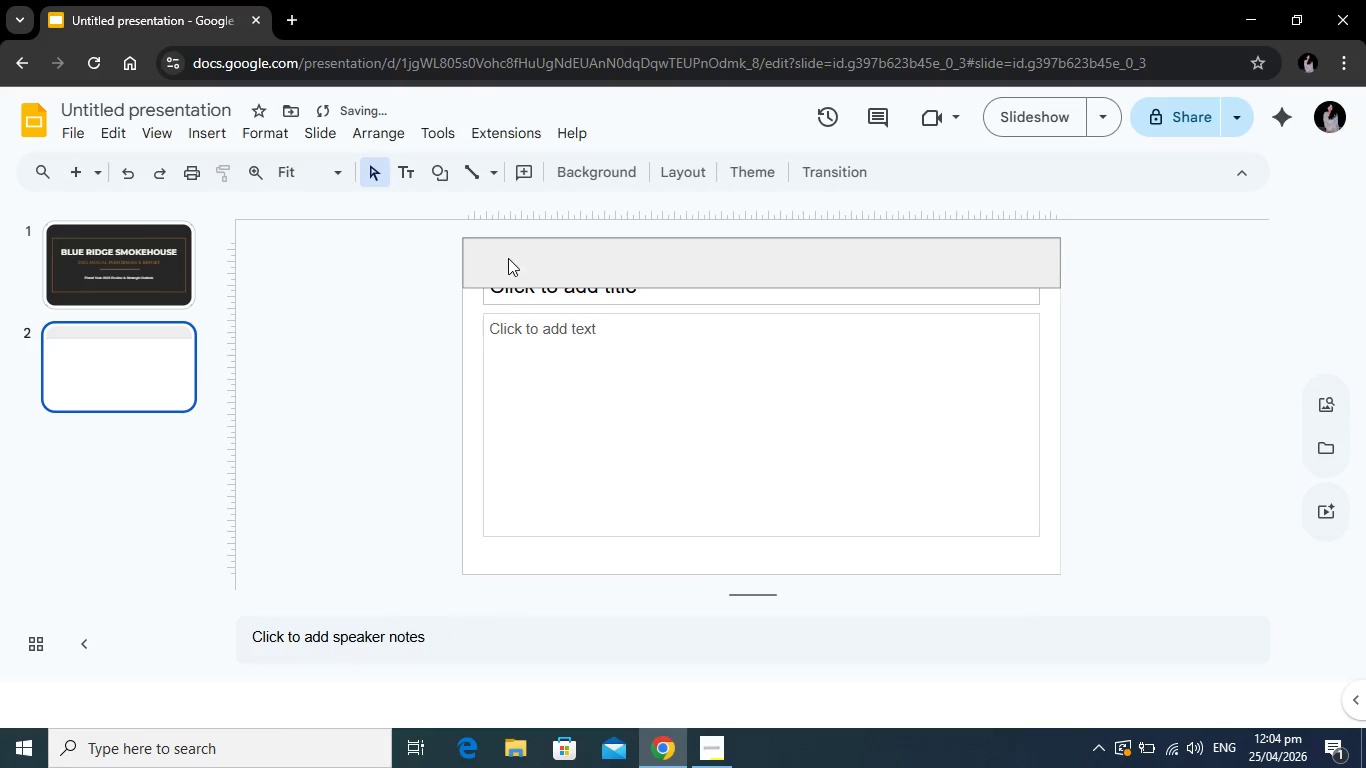 
left_click([508, 258])
 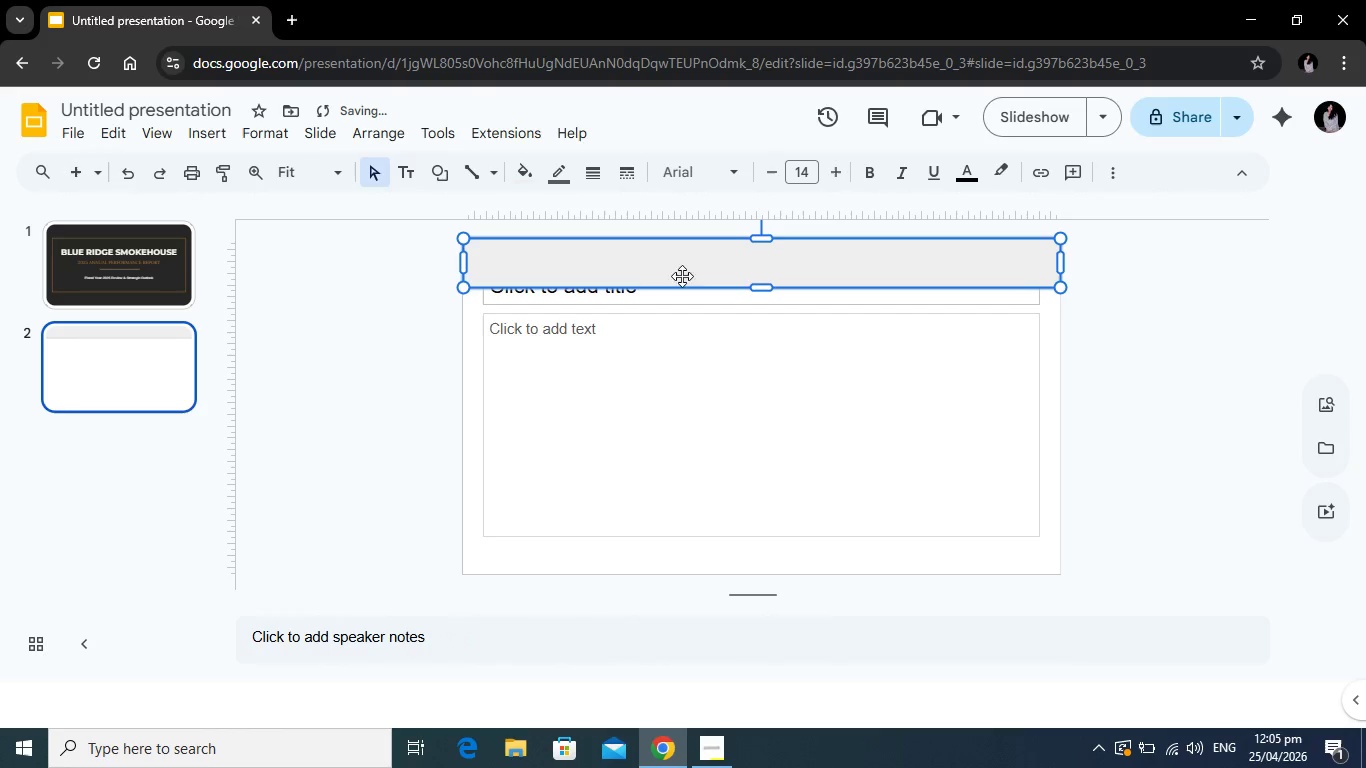 
wait(12.03)
 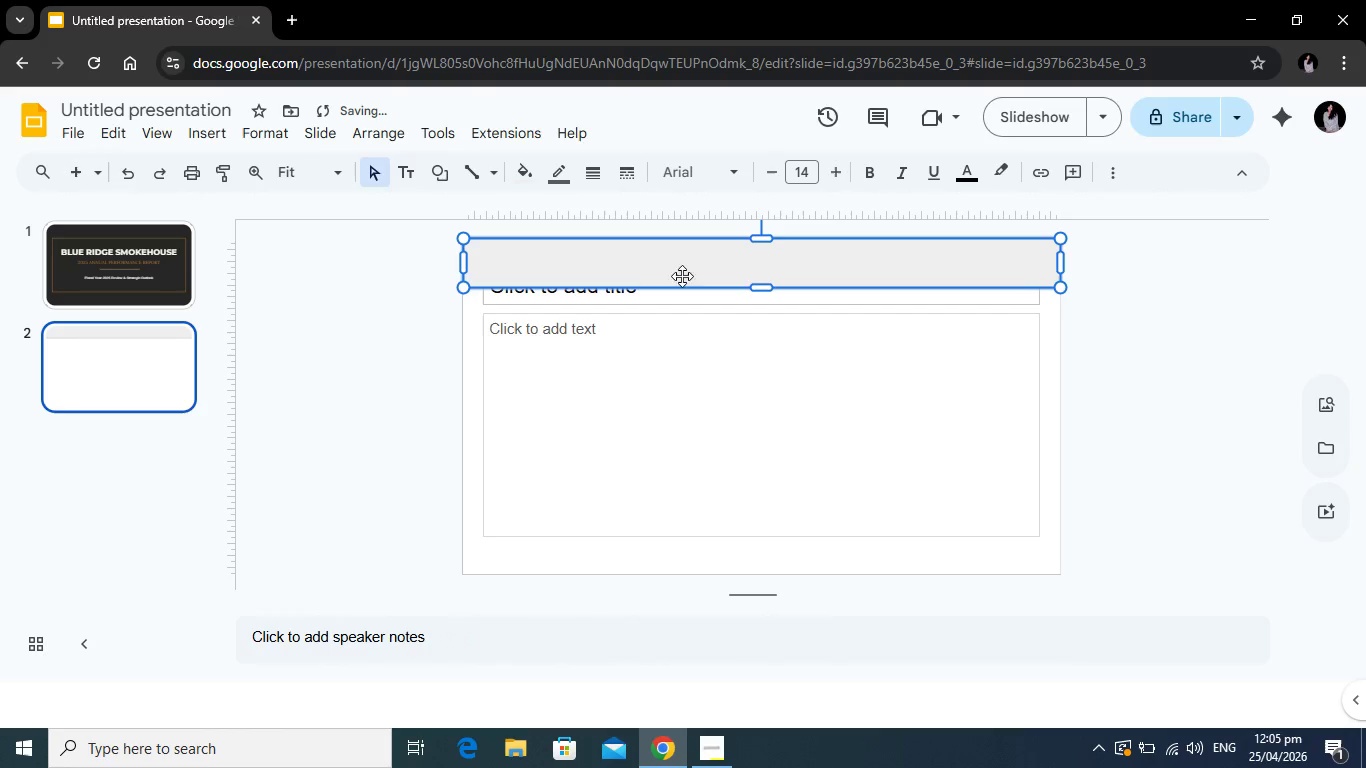 
left_click([524, 179])
 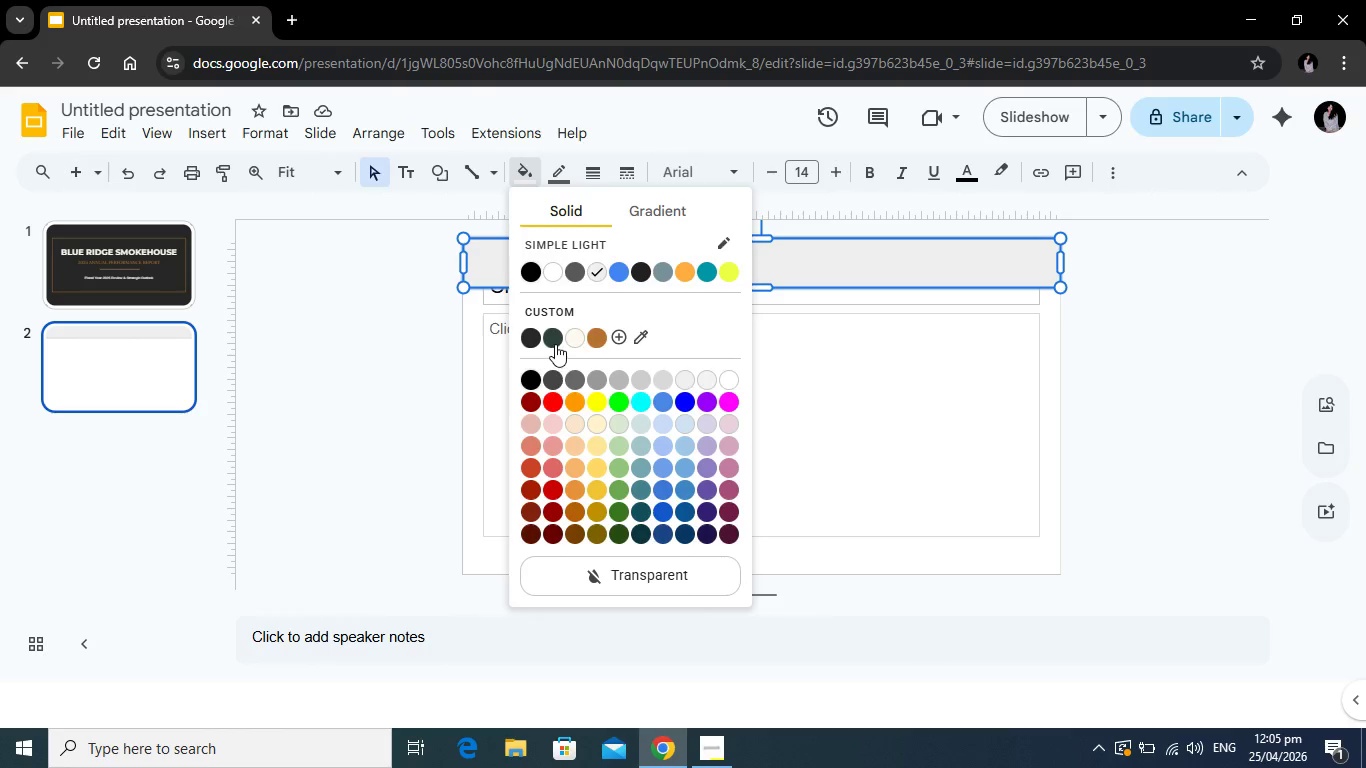 
left_click([555, 339])
 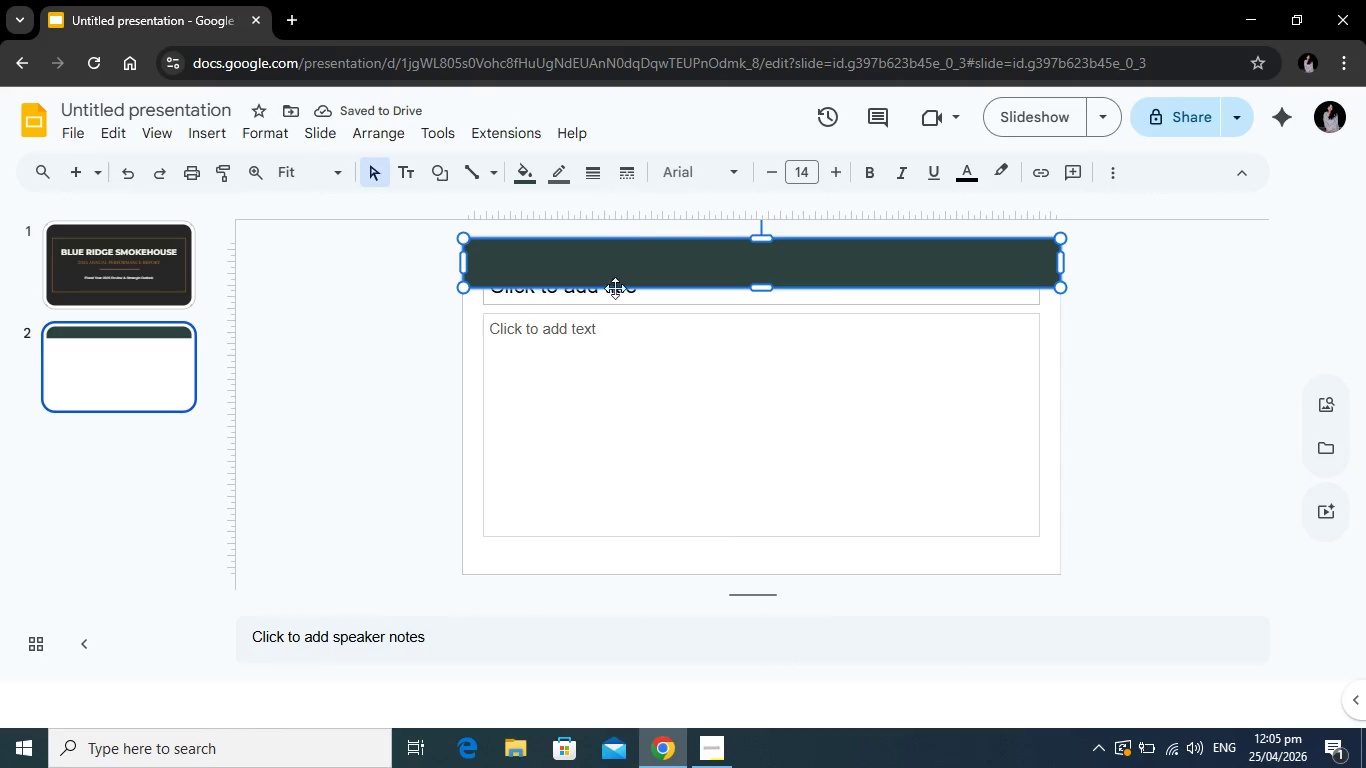 
left_click([556, 296])
 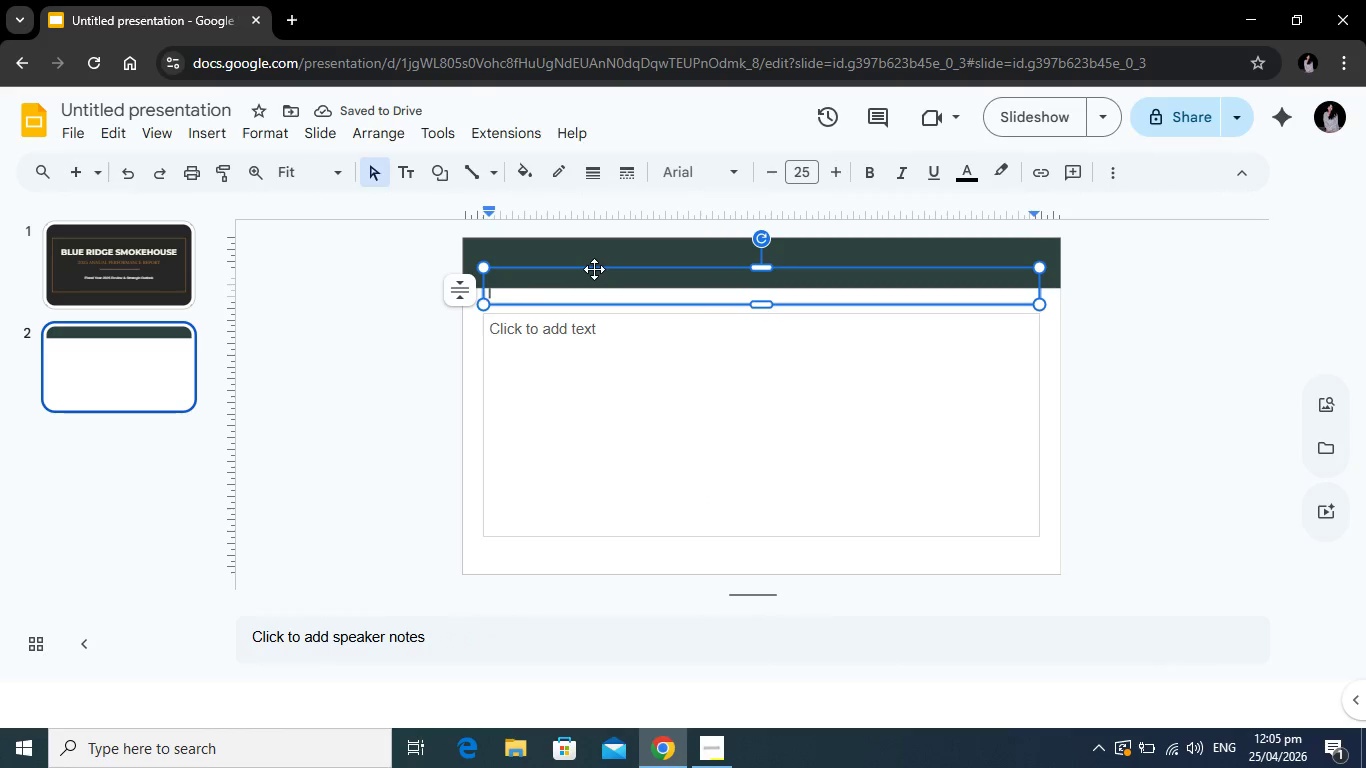 
left_click_drag(start_coordinate=[594, 269], to_coordinate=[603, 339])
 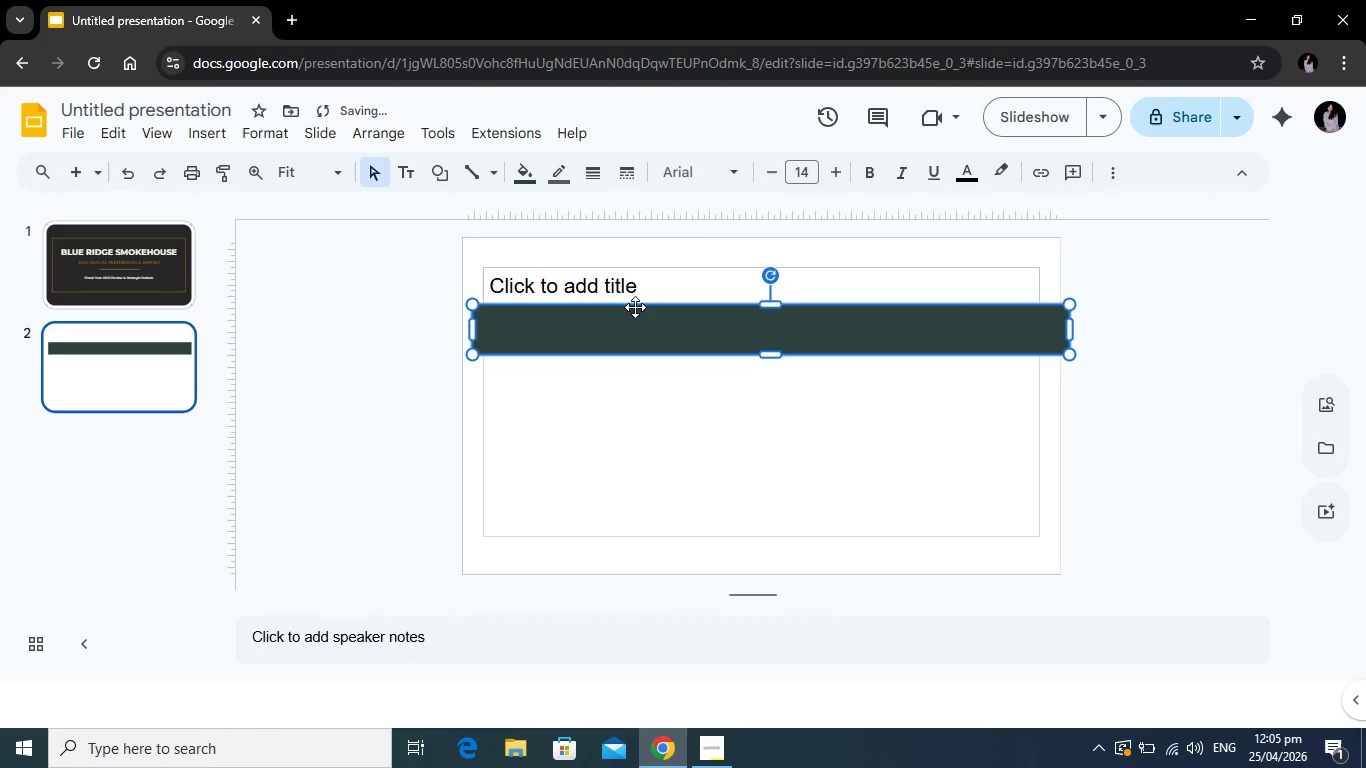 
left_click_drag(start_coordinate=[636, 306], to_coordinate=[627, 242])
 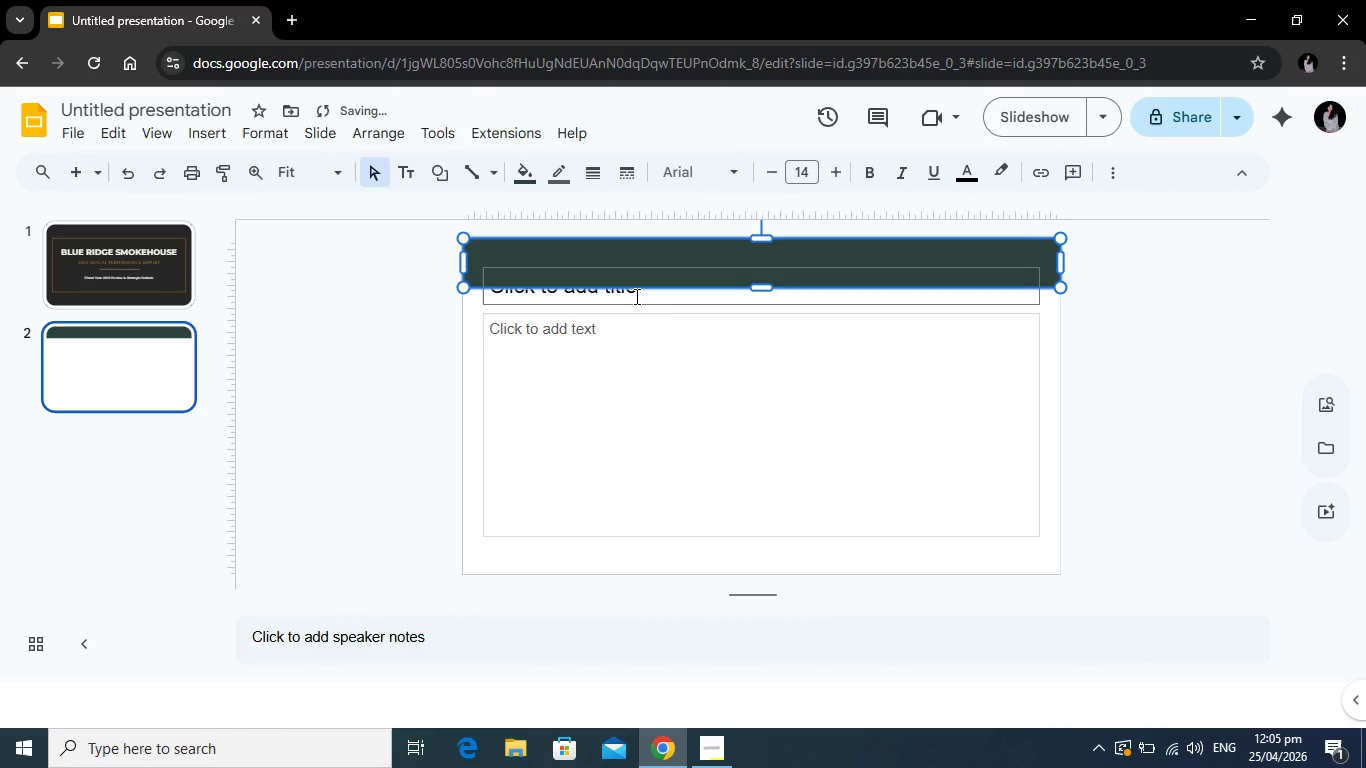 
left_click([635, 296])
 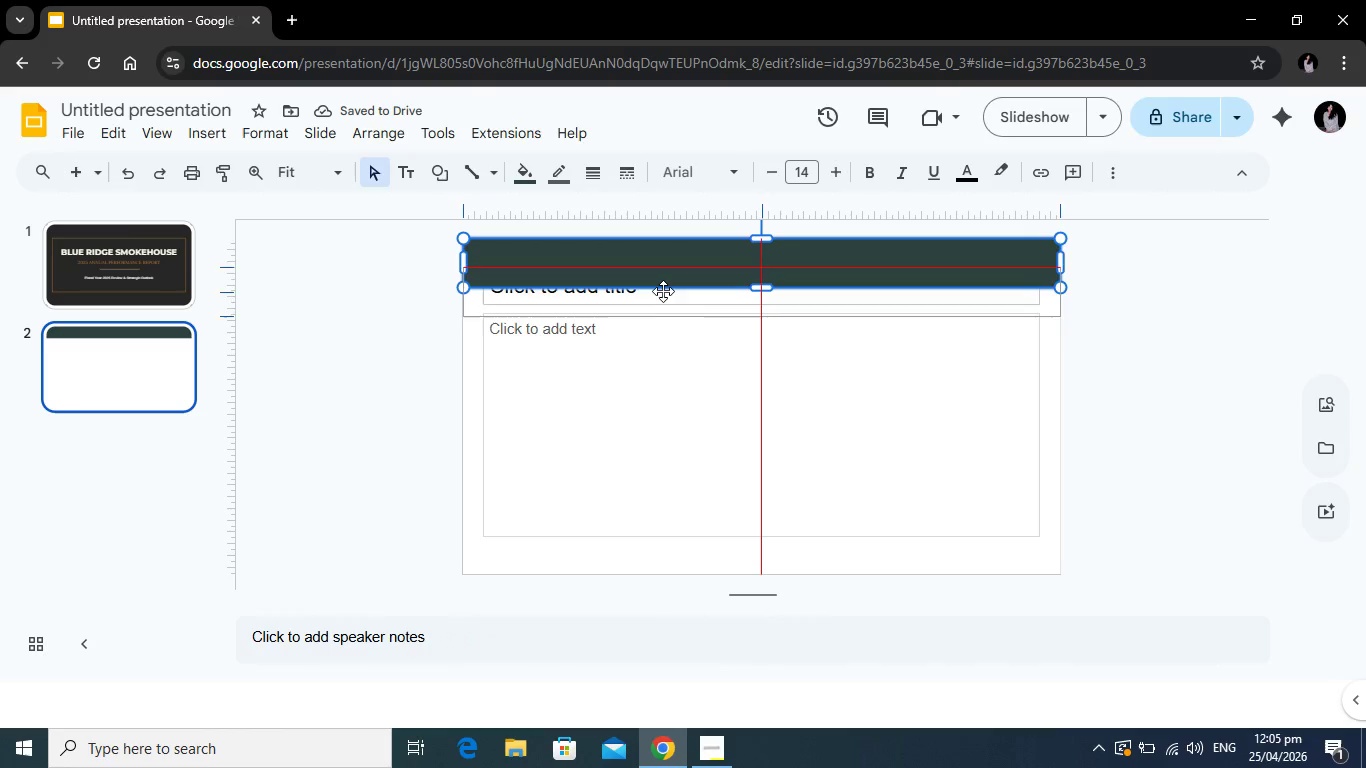 
left_click([662, 270])
 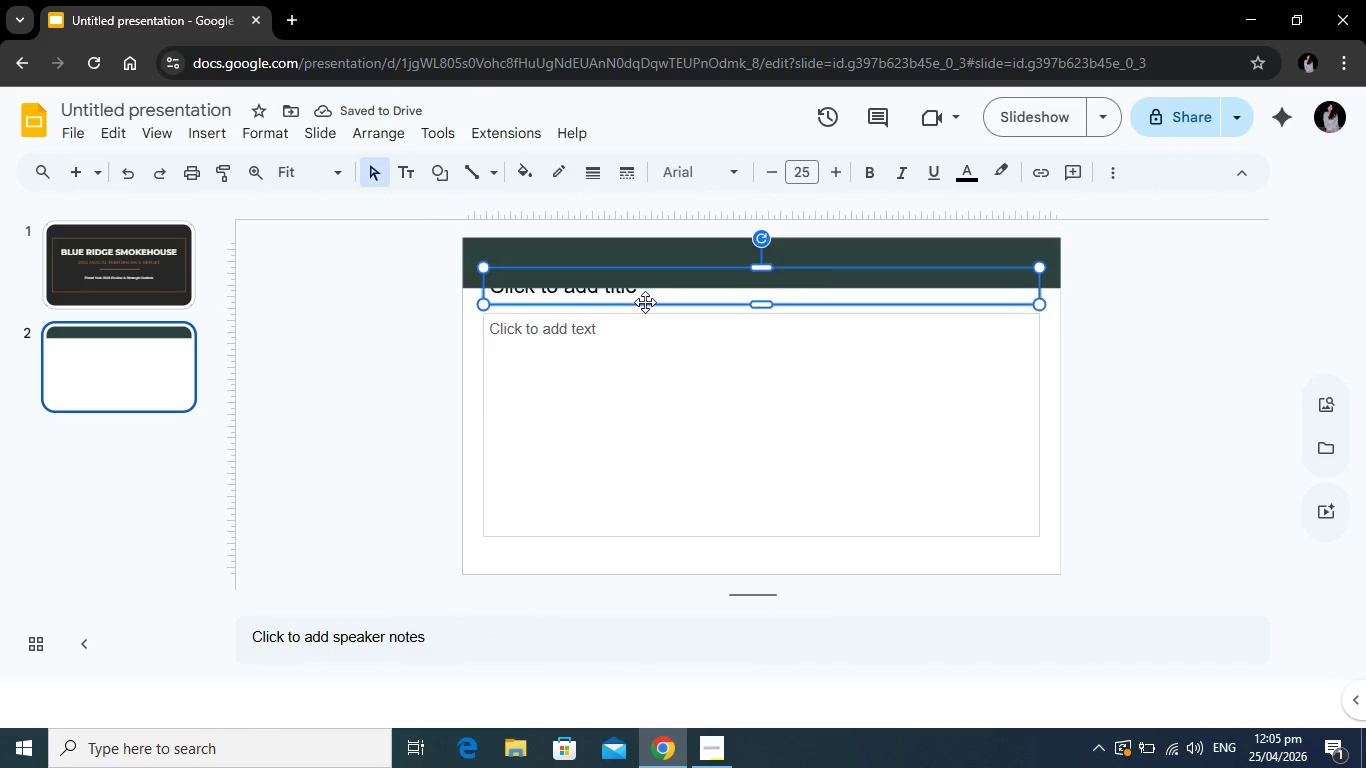 
left_click([645, 302])
 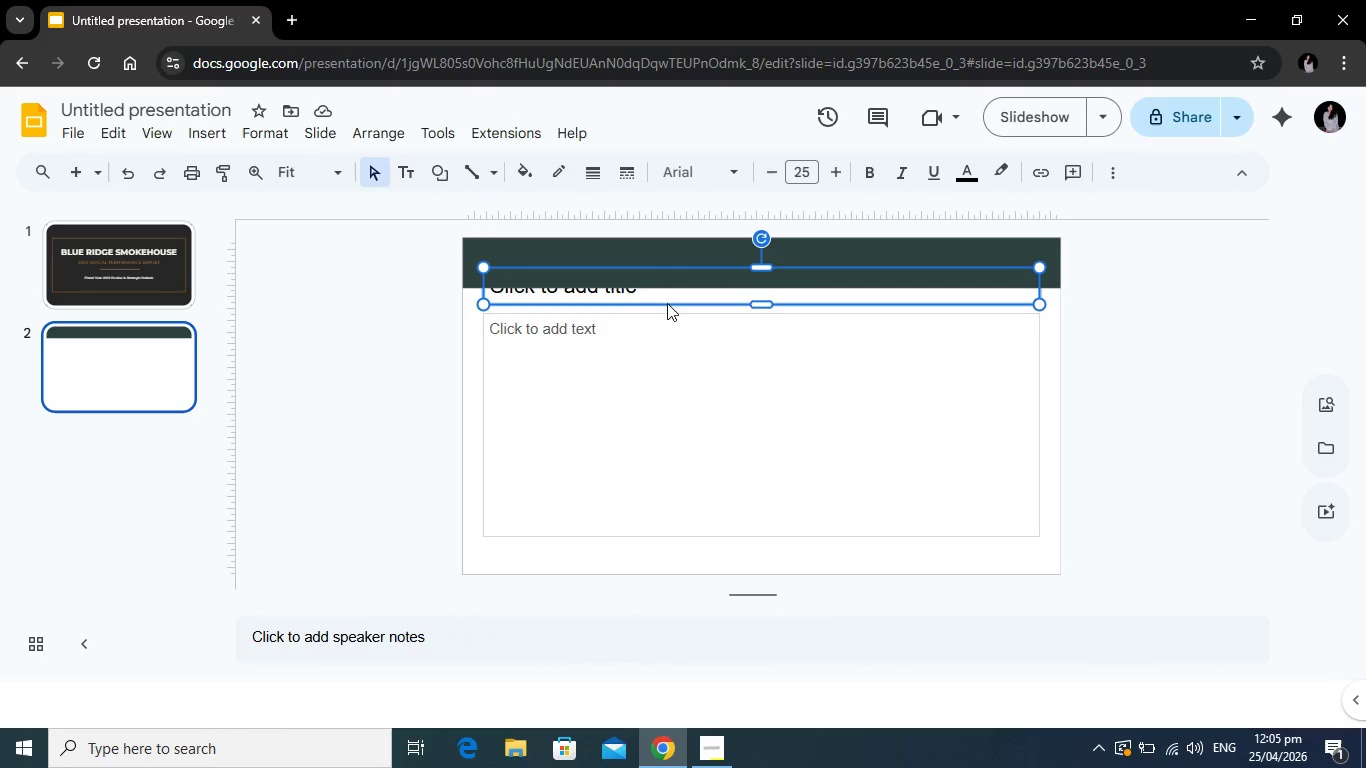 
left_click_drag(start_coordinate=[667, 303], to_coordinate=[665, 311])
 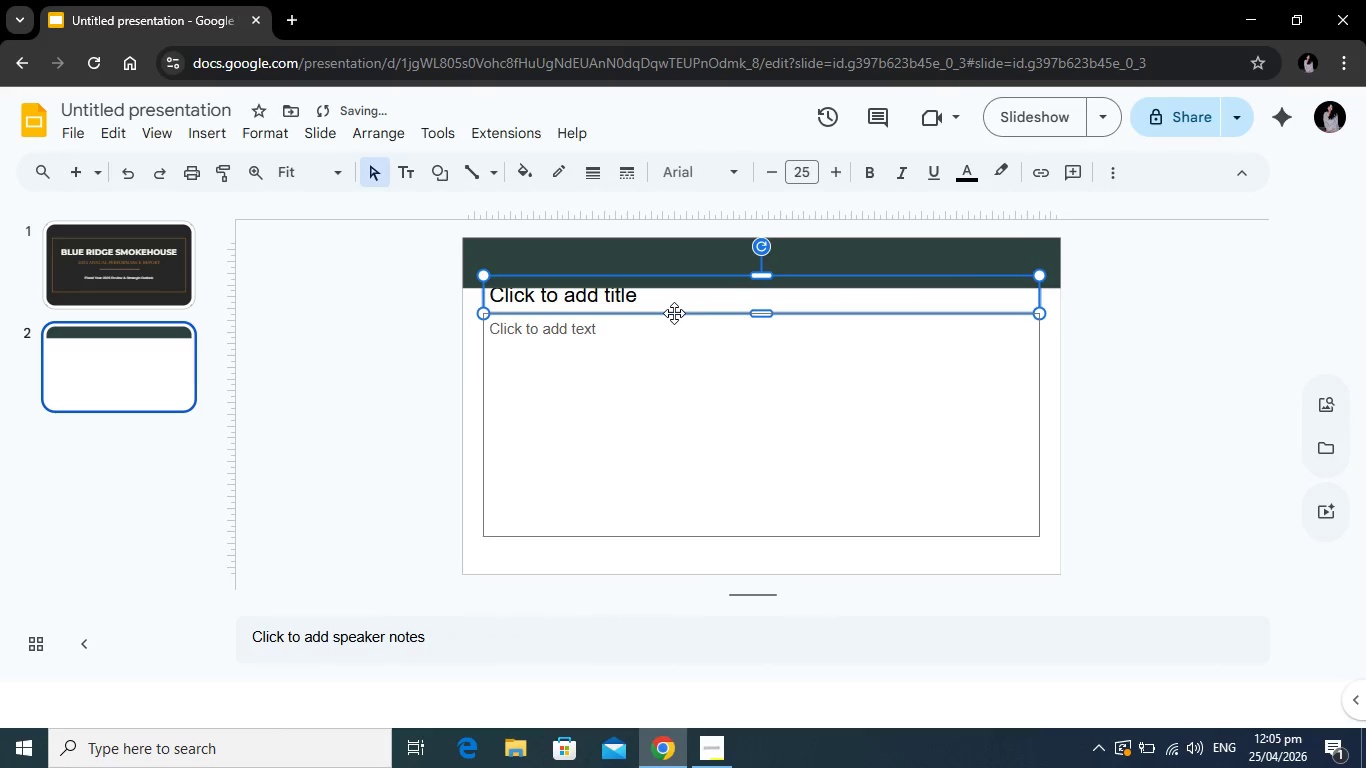 
left_click_drag(start_coordinate=[674, 313], to_coordinate=[670, 343])
 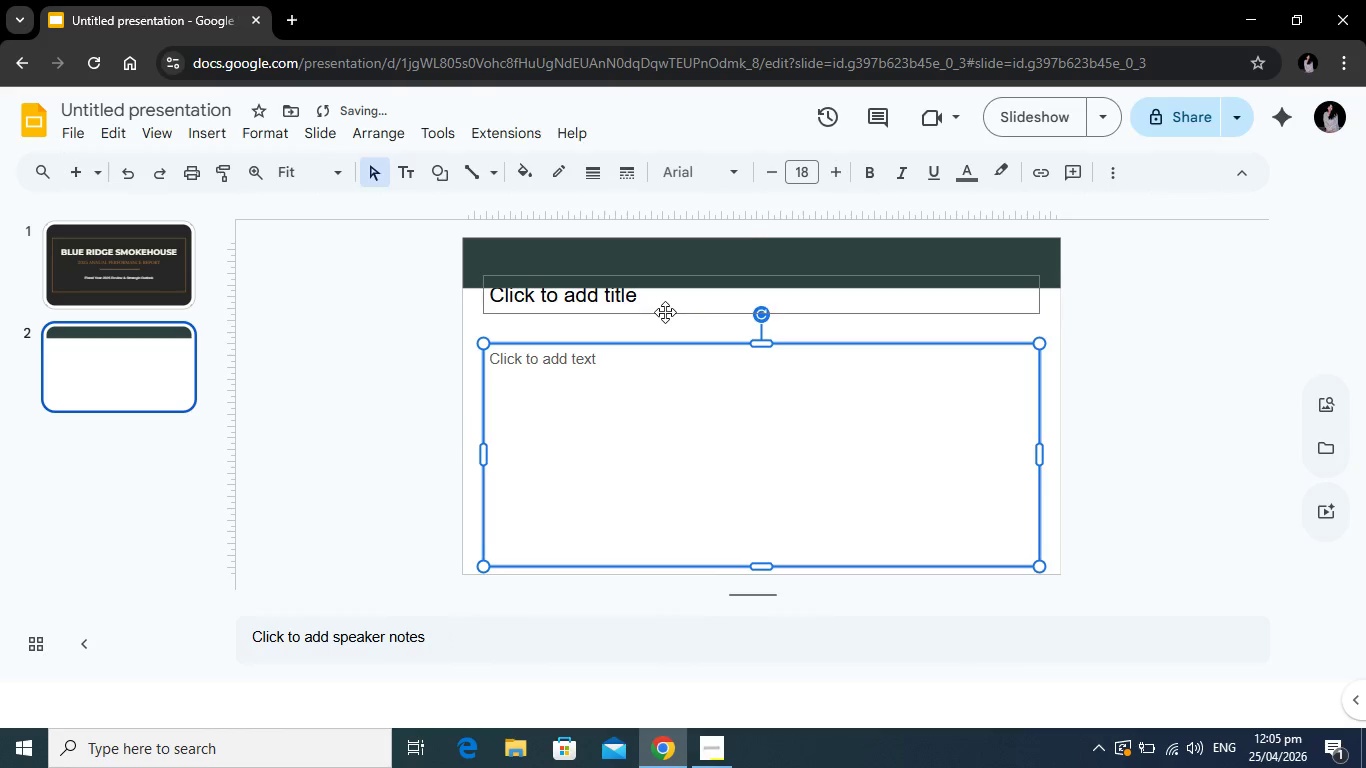 
left_click_drag(start_coordinate=[665, 312], to_coordinate=[665, 333])
 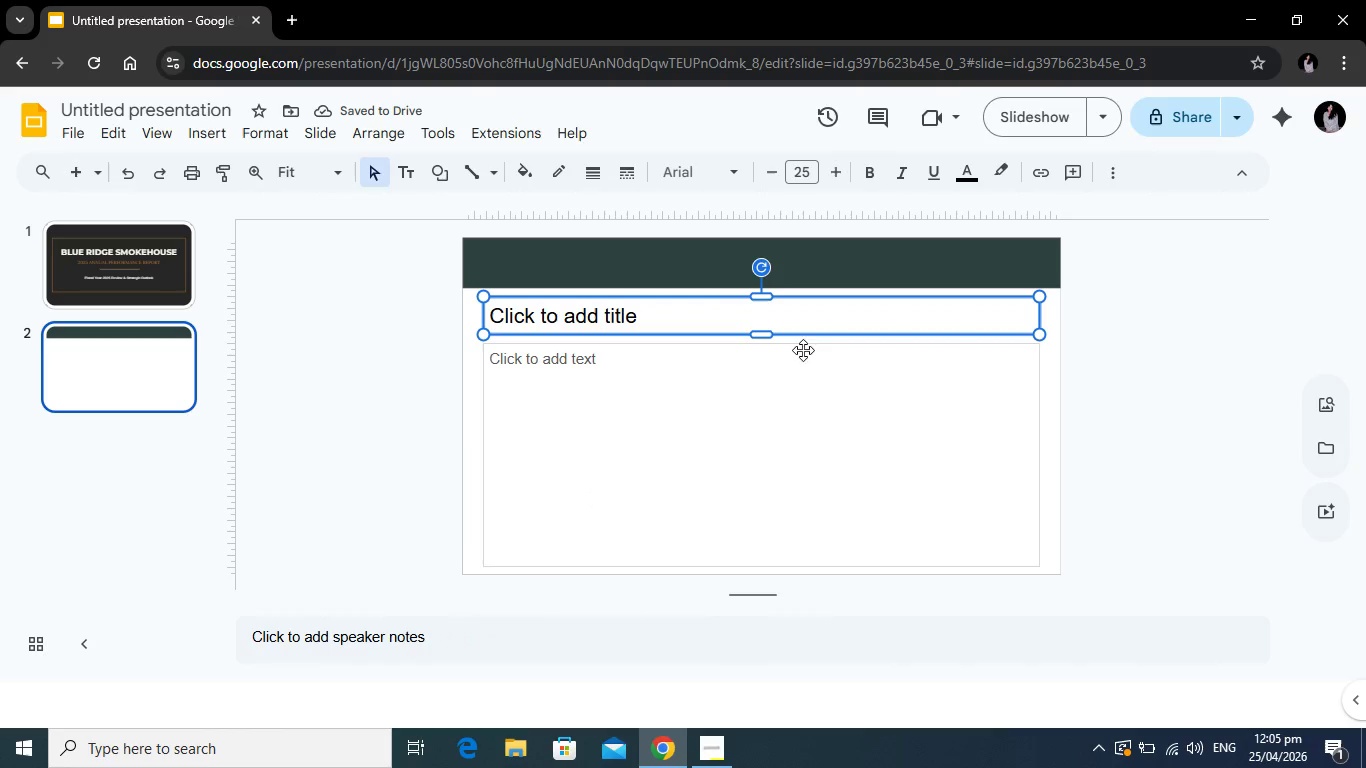 
key(Backspace)
 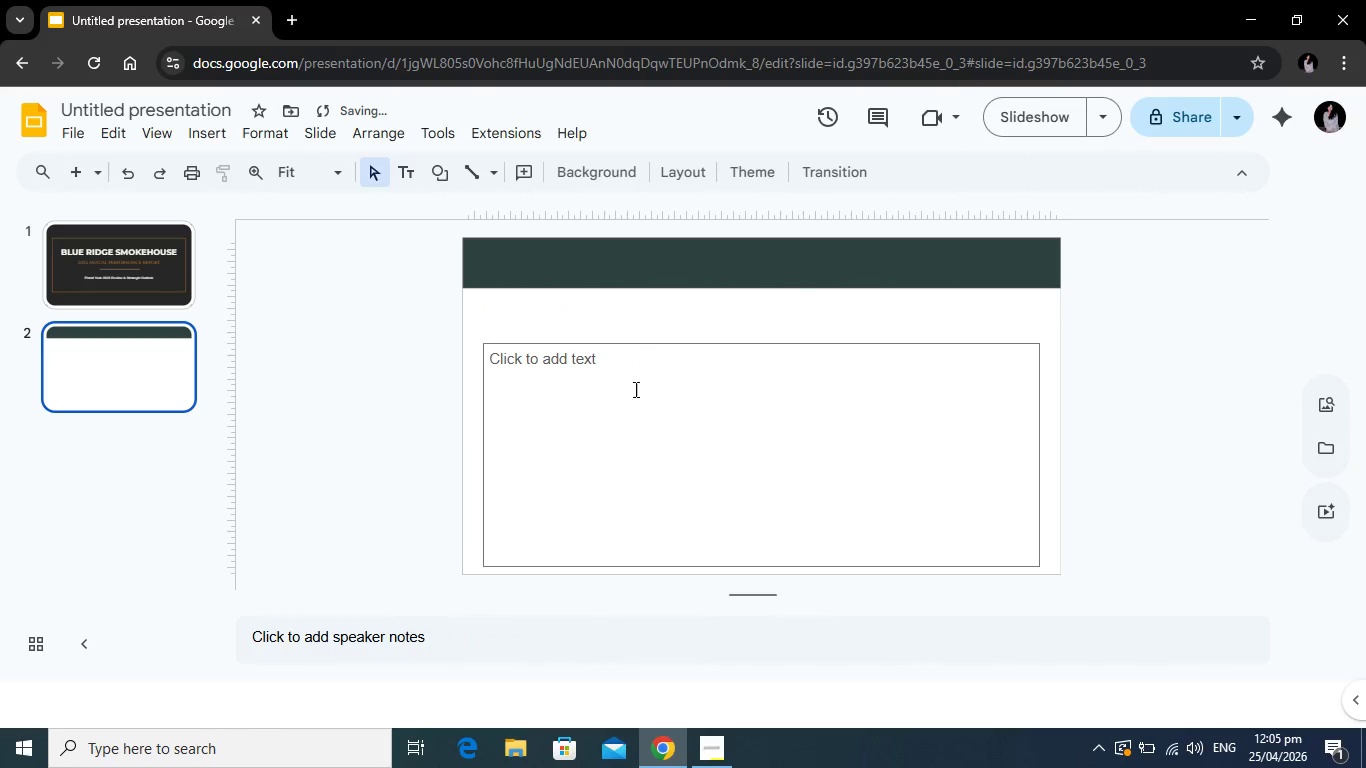 
left_click([634, 392])
 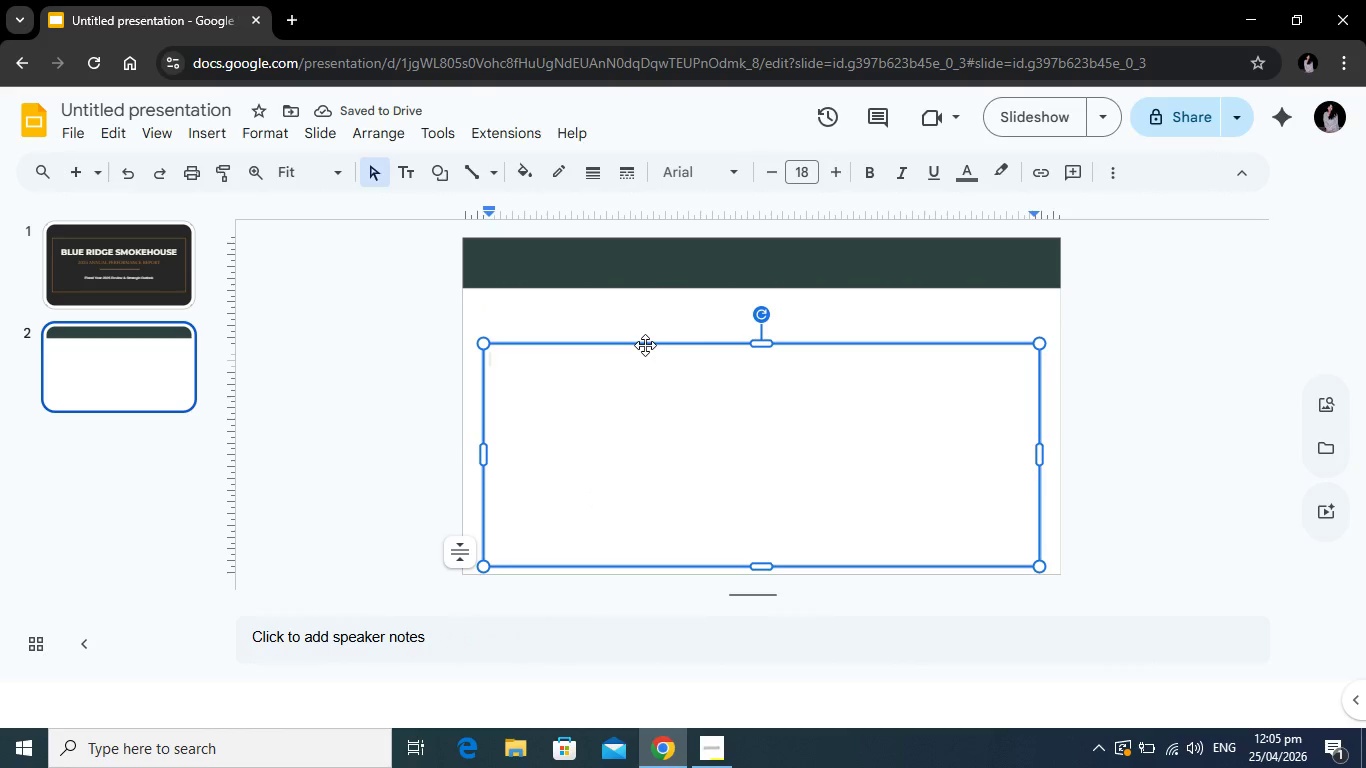 
left_click_drag(start_coordinate=[645, 345], to_coordinate=[646, 314])
 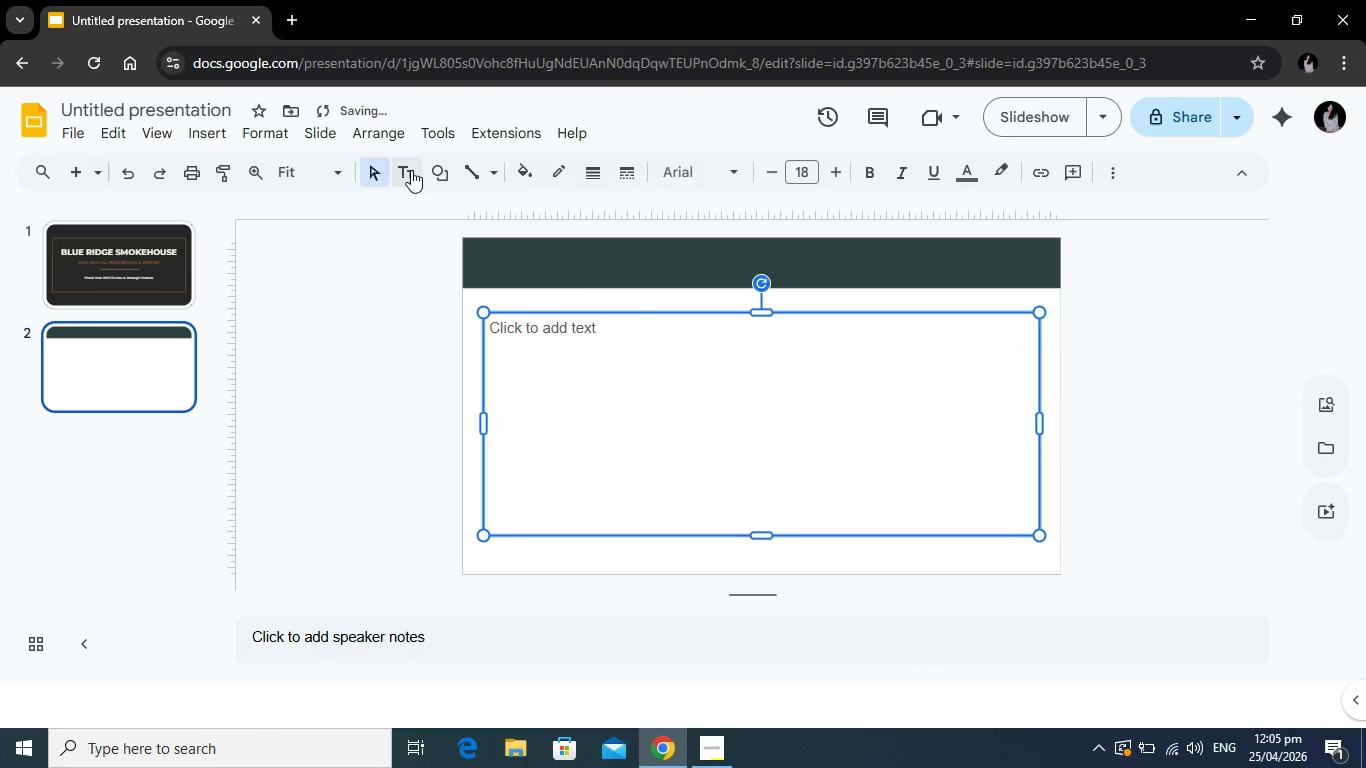 
left_click([430, 170])
 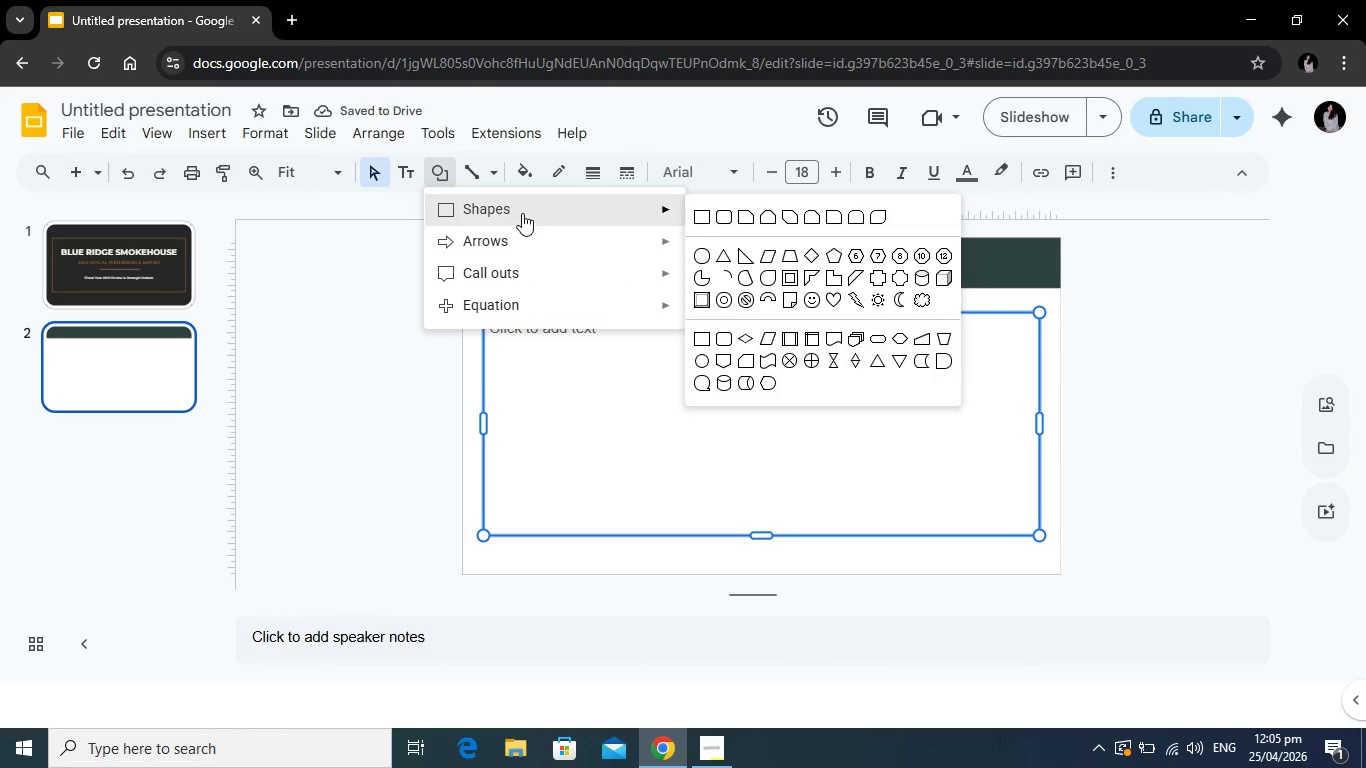 
left_click([522, 213])
 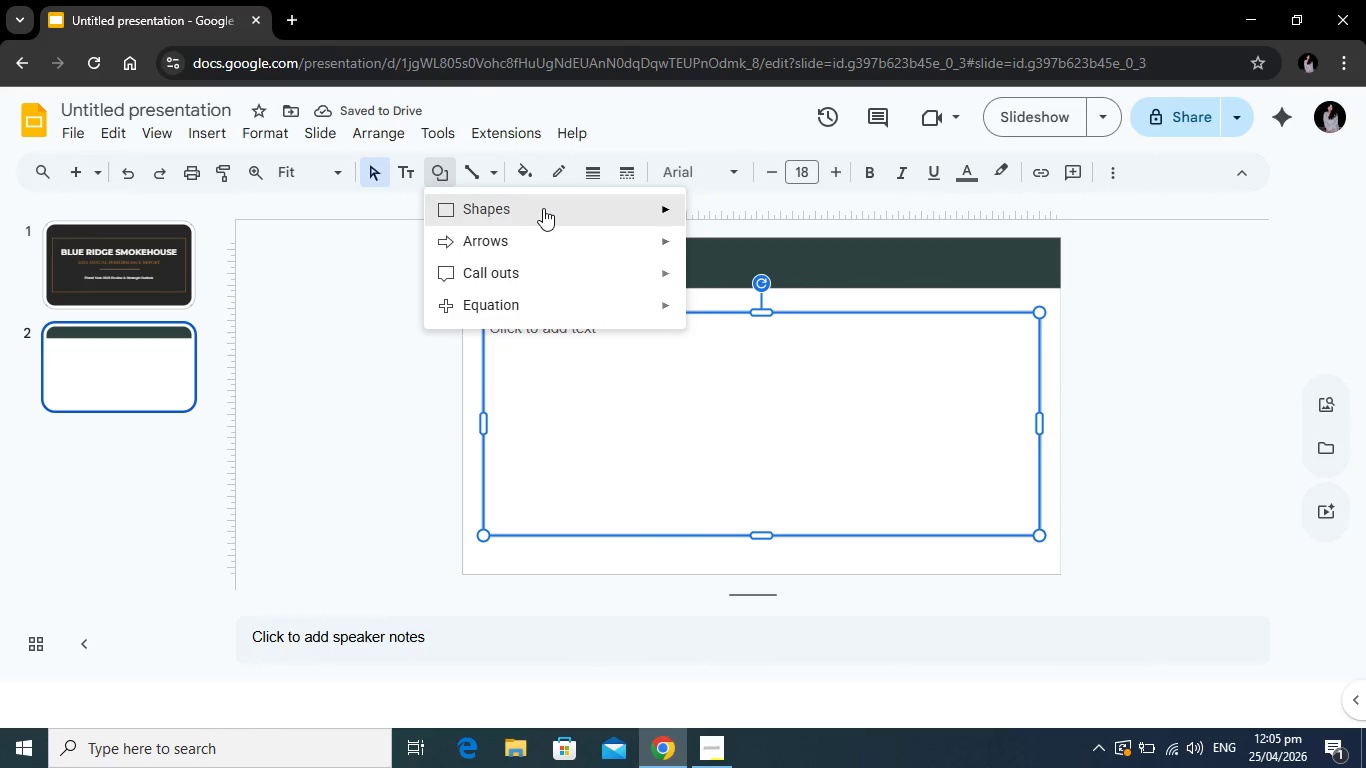 
left_click([543, 208])
 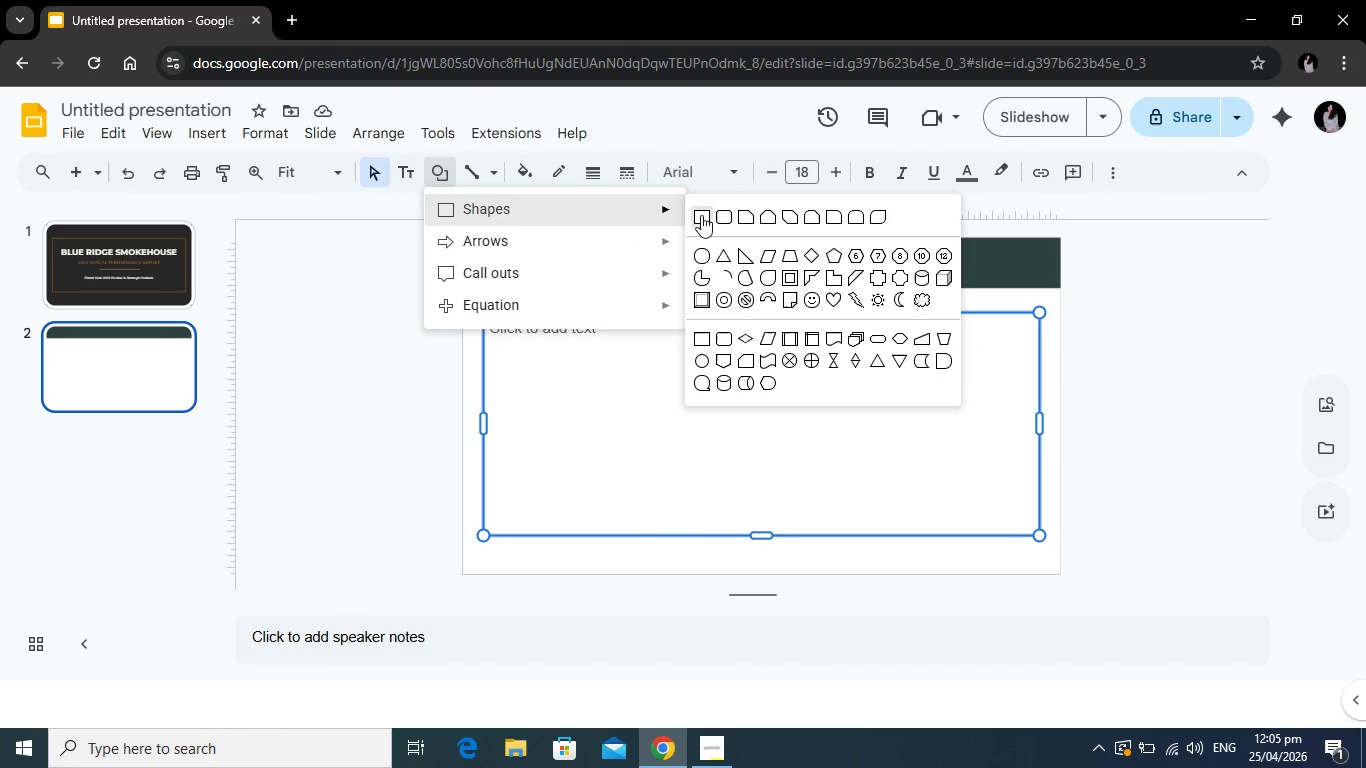 
left_click([701, 215])
 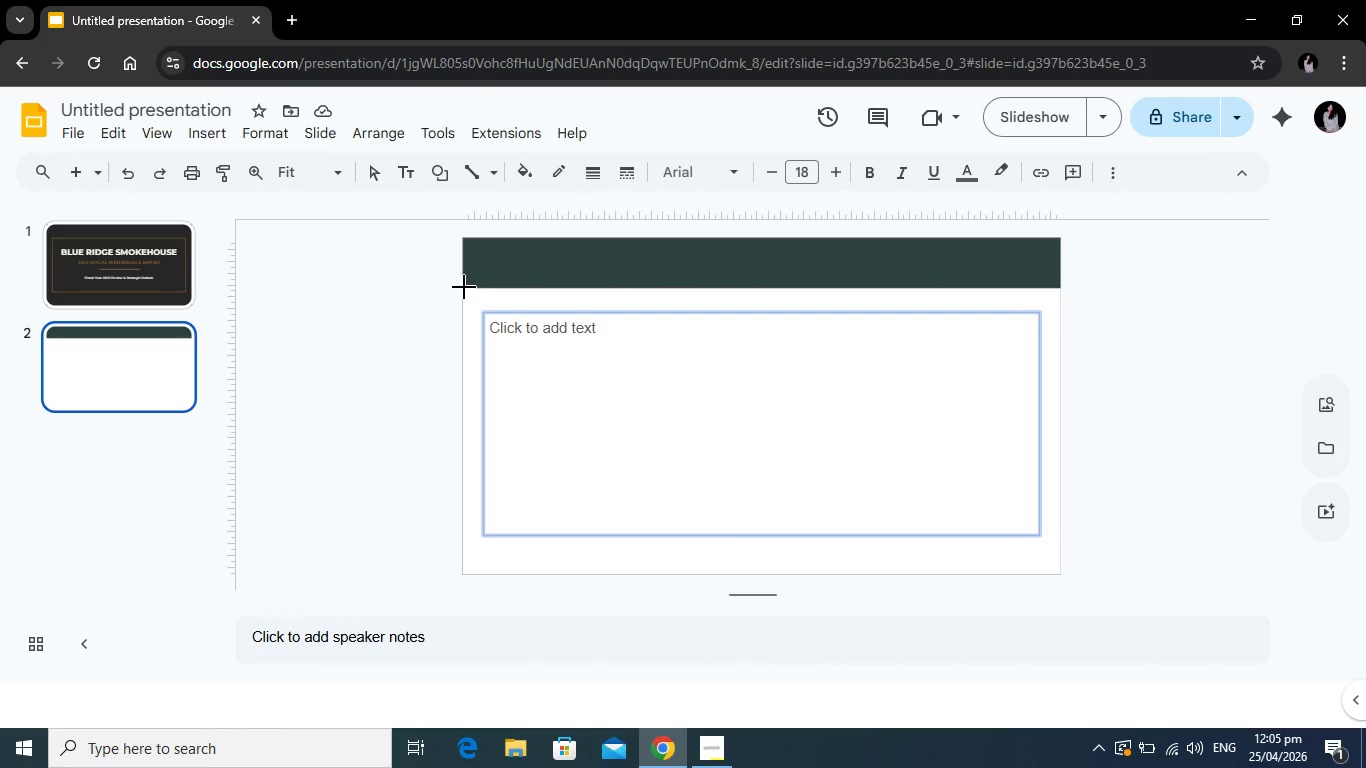 
left_click_drag(start_coordinate=[464, 287], to_coordinate=[1059, 291])
 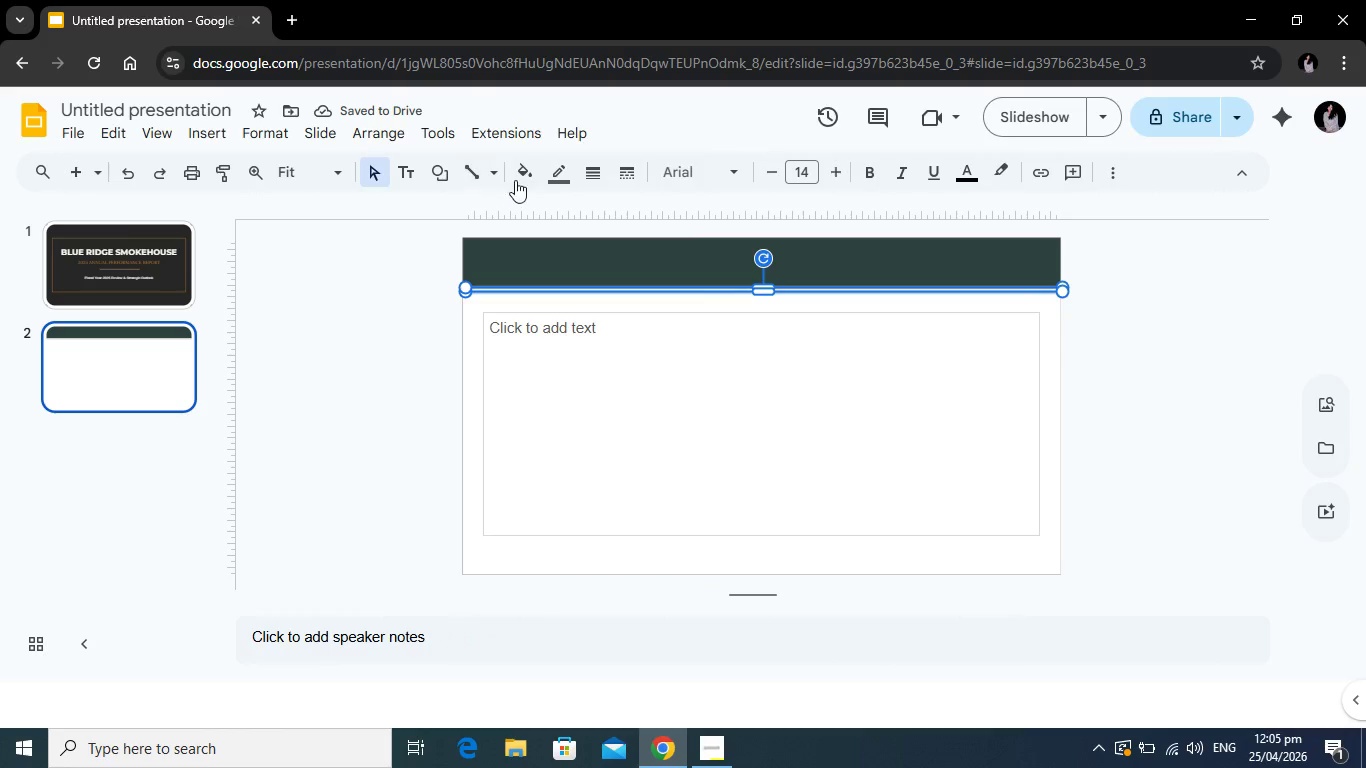 
left_click([528, 174])
 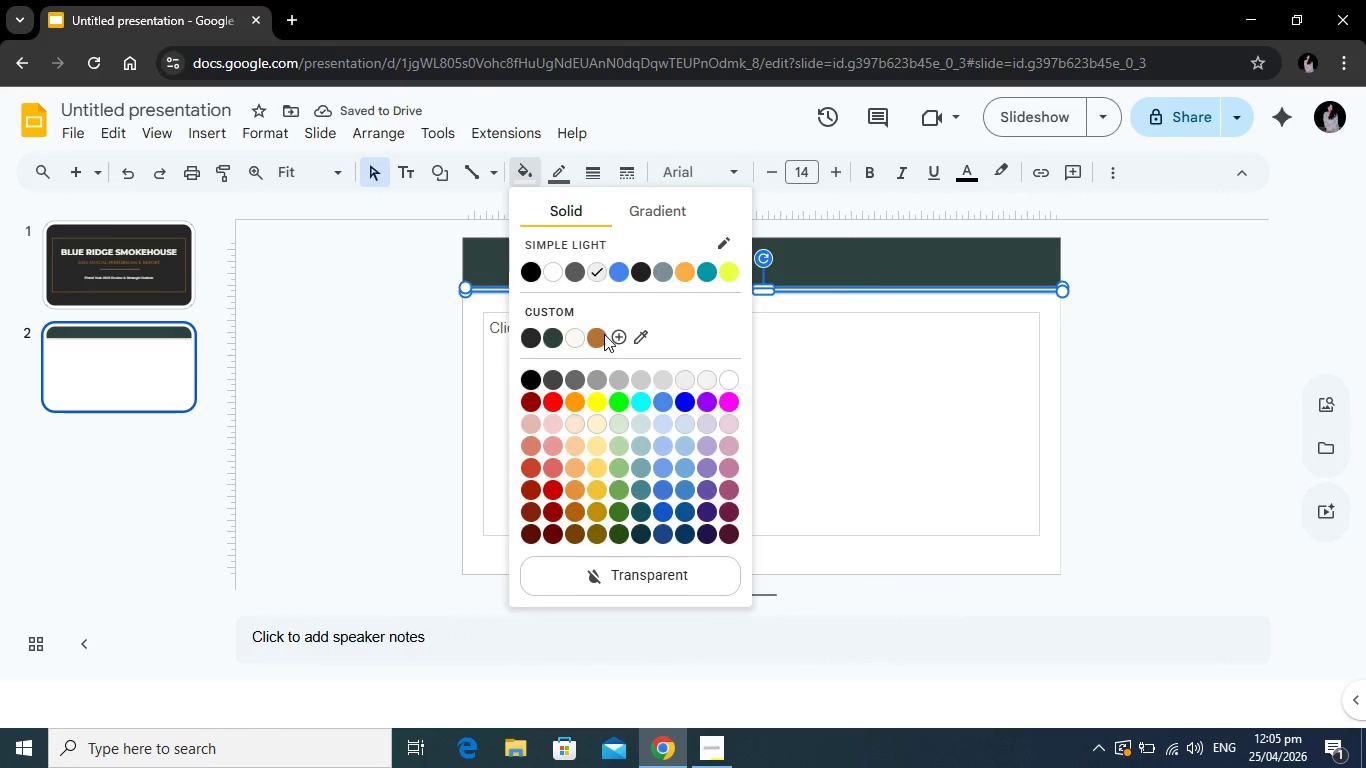 
double_click([601, 337])
 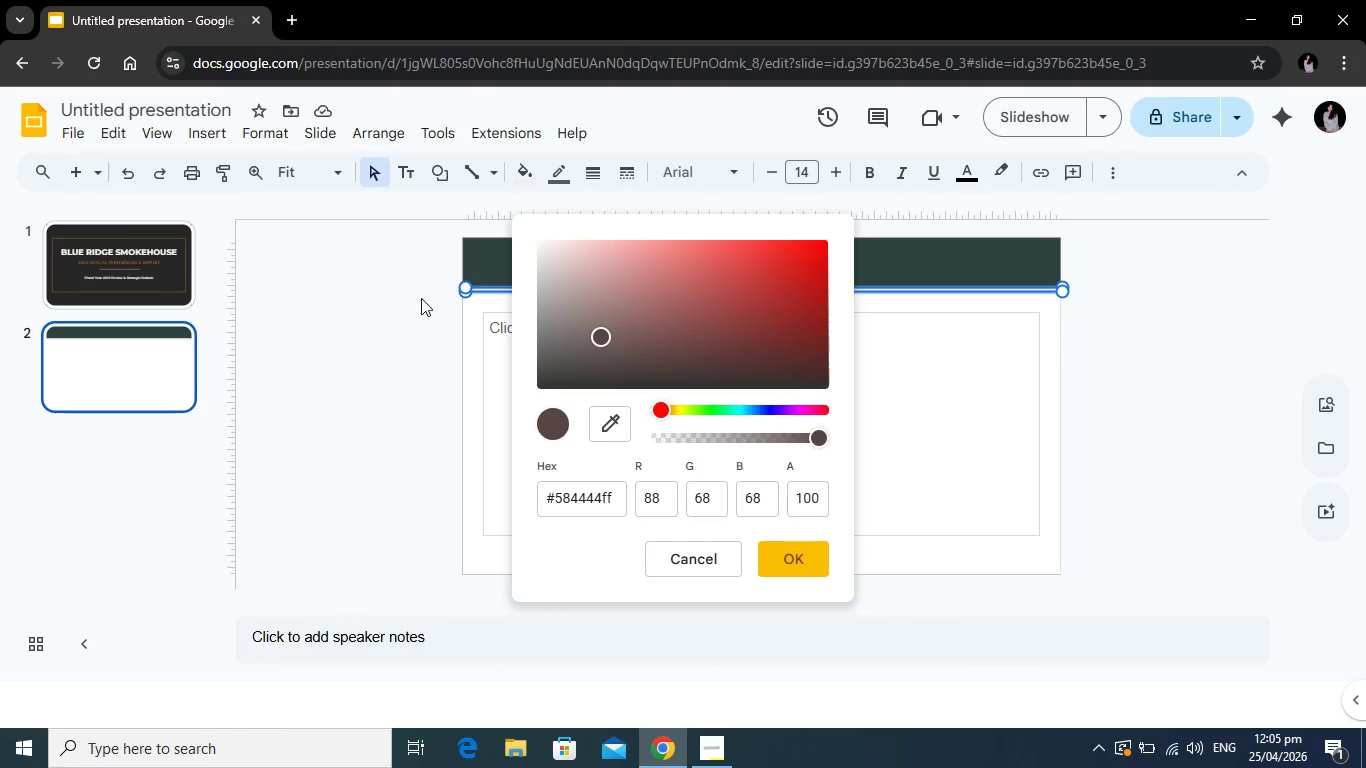 
left_click([389, 315])
 